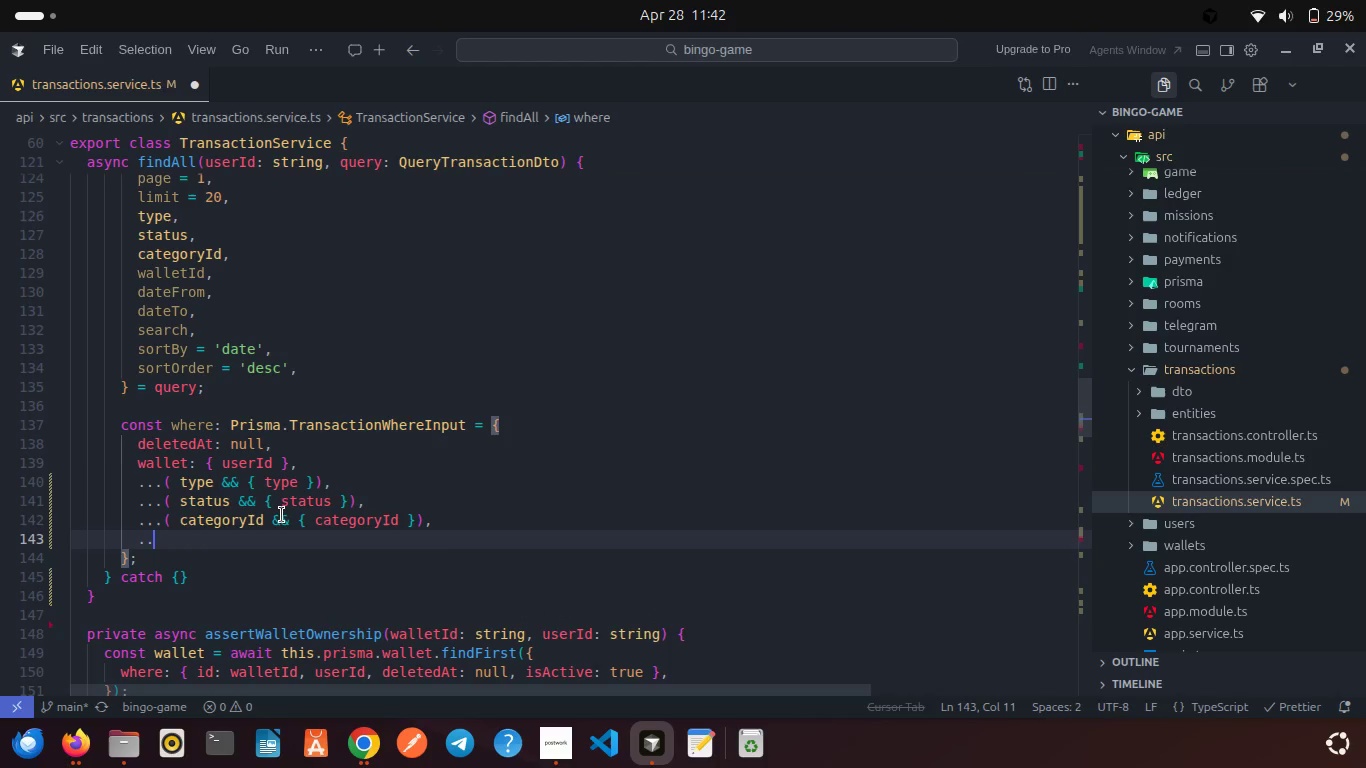 
key(Period)
 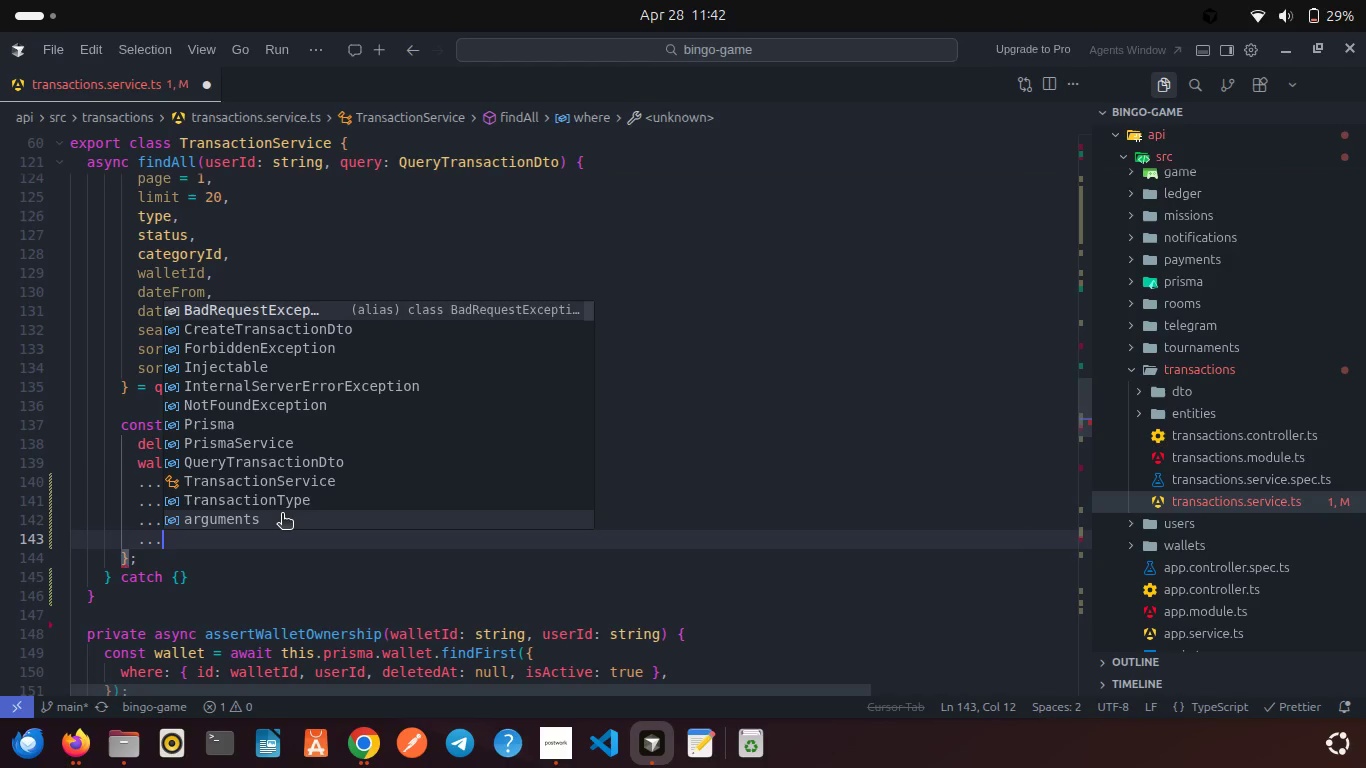 
key(Shift+9)
 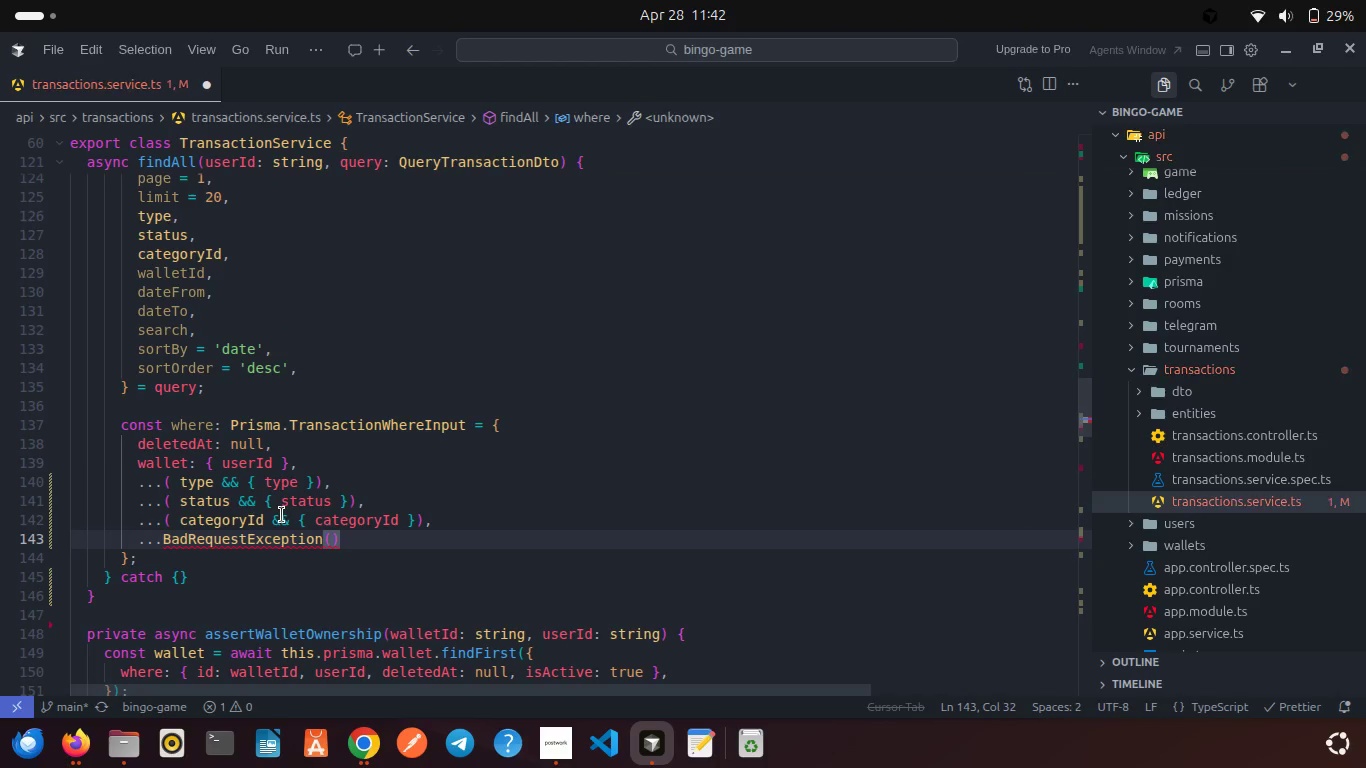 
key(Backspace)
 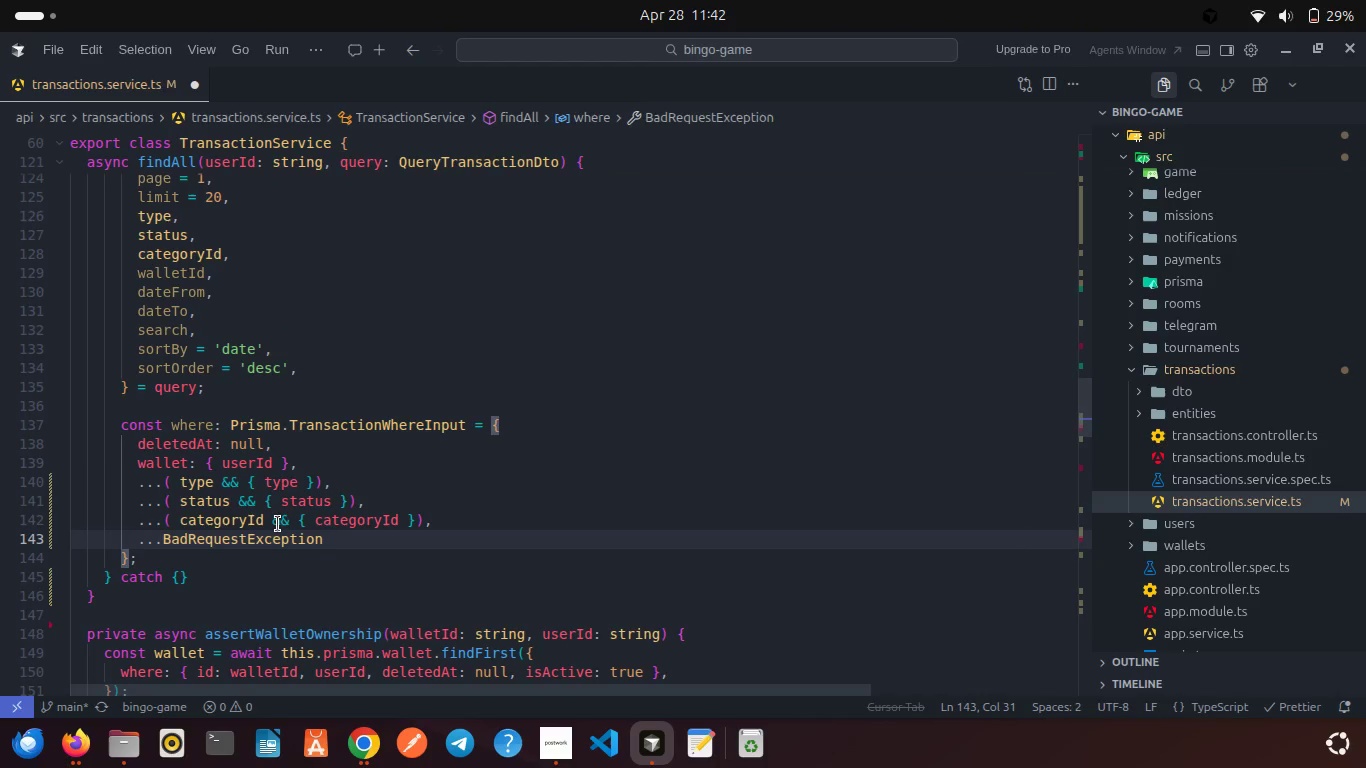 
double_click([277, 533])
 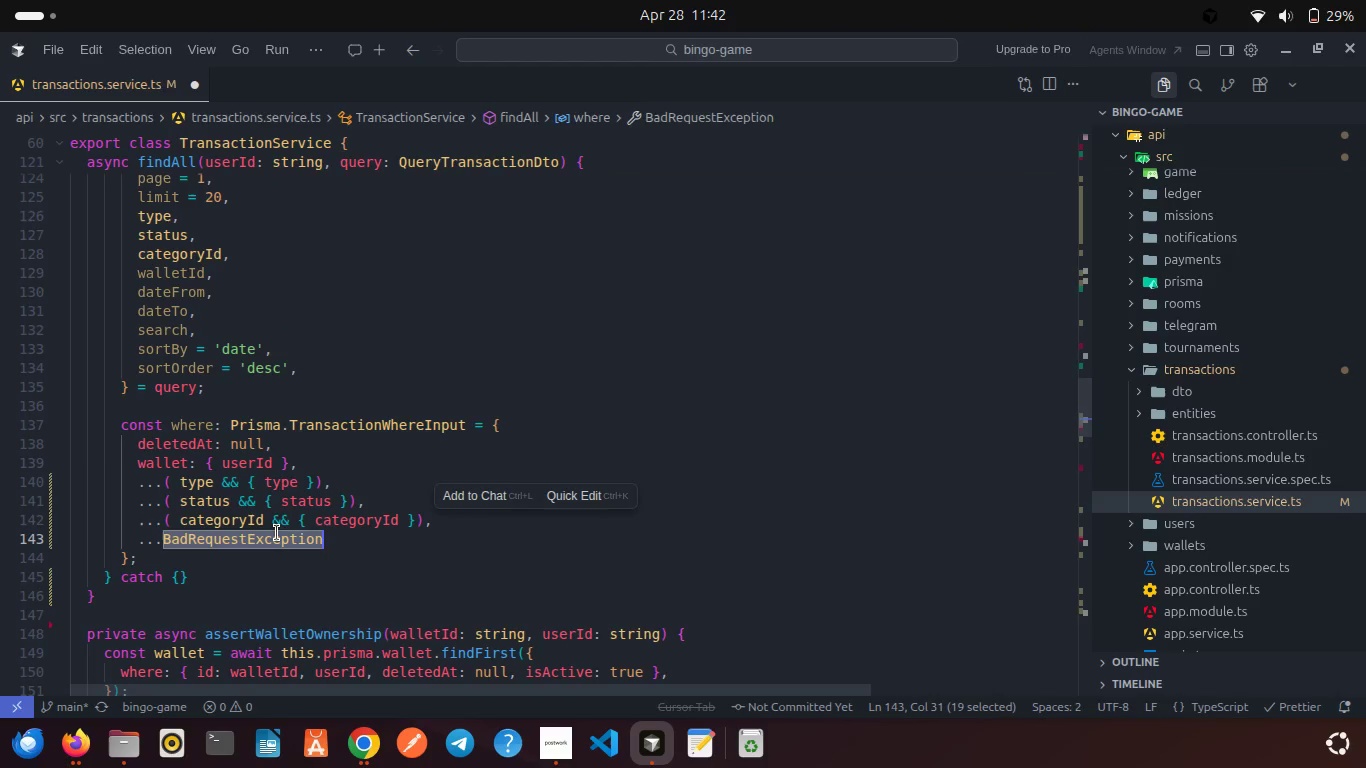 
key(Backspace)
type((w)
key(Backspace)
type( wal)
 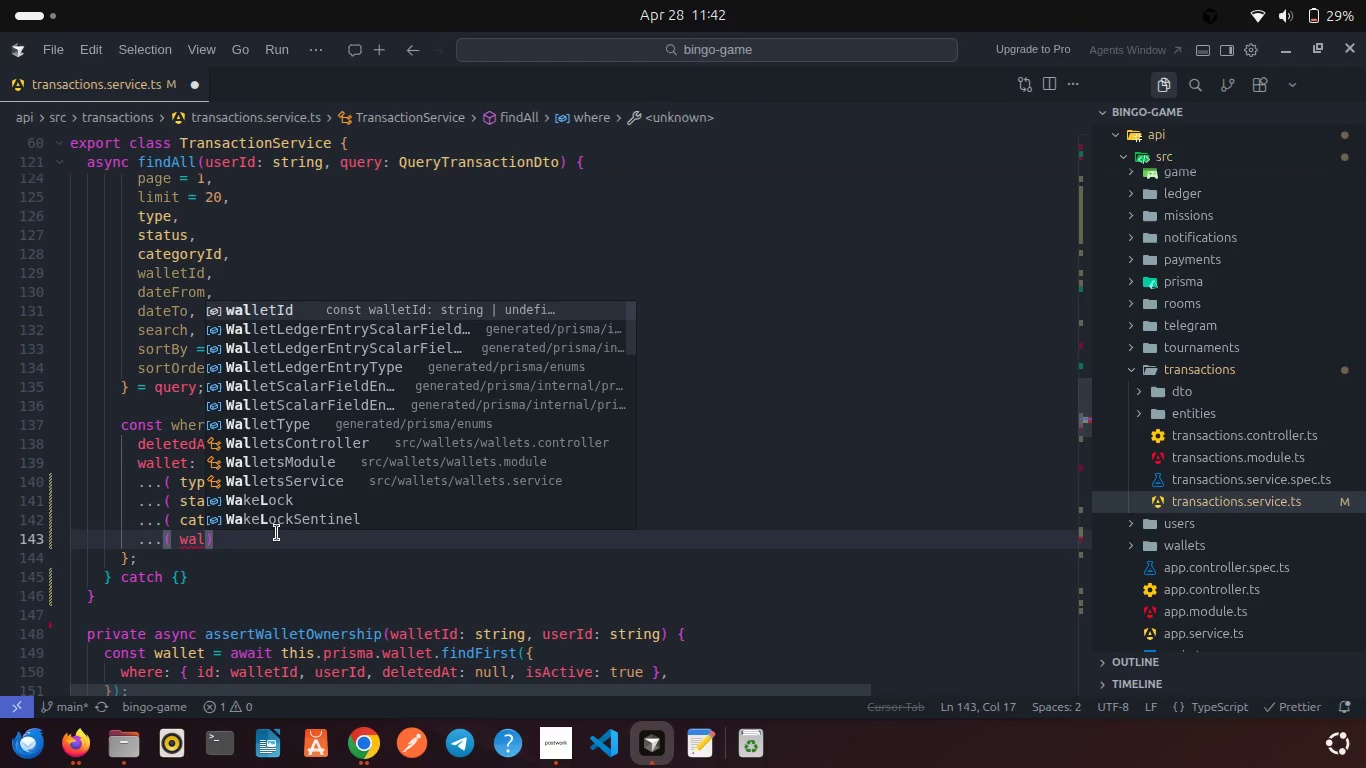 
key(Enter)
 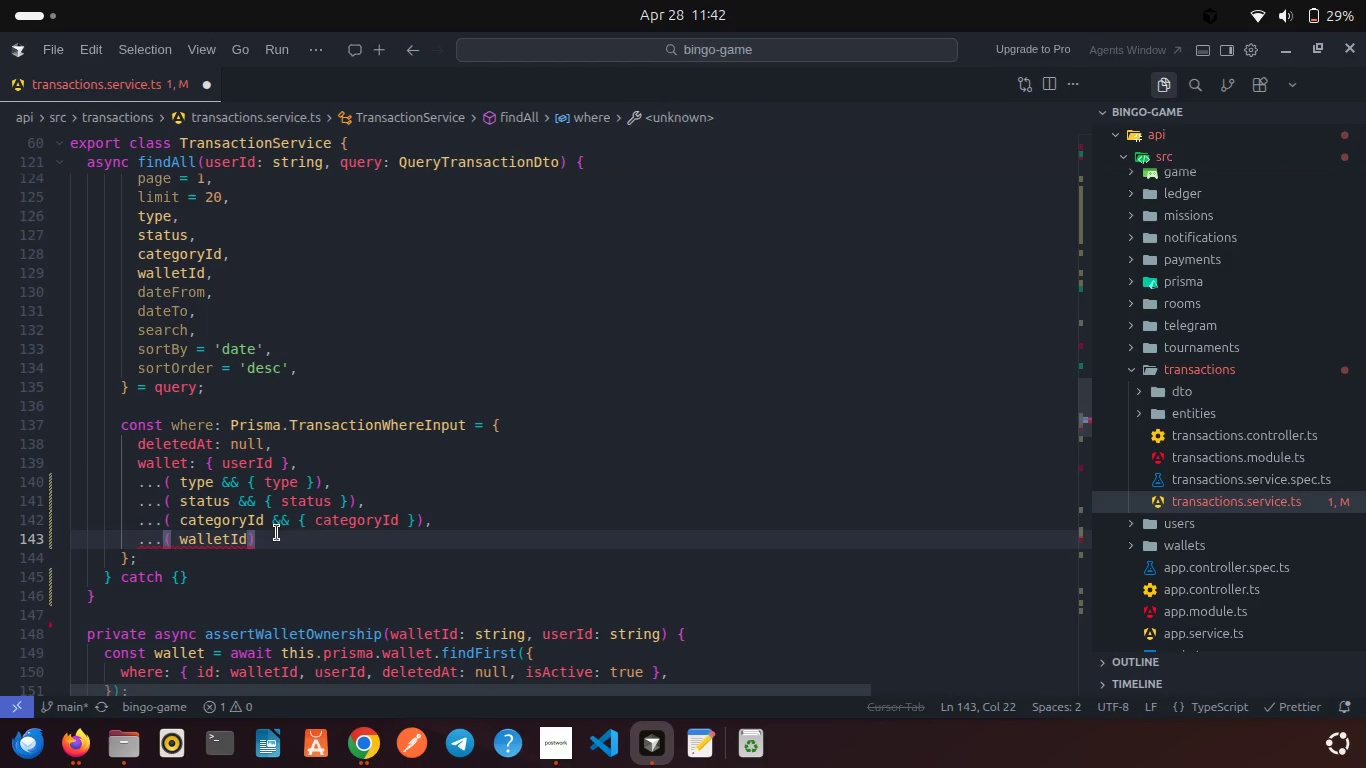 
type( && { wa)
 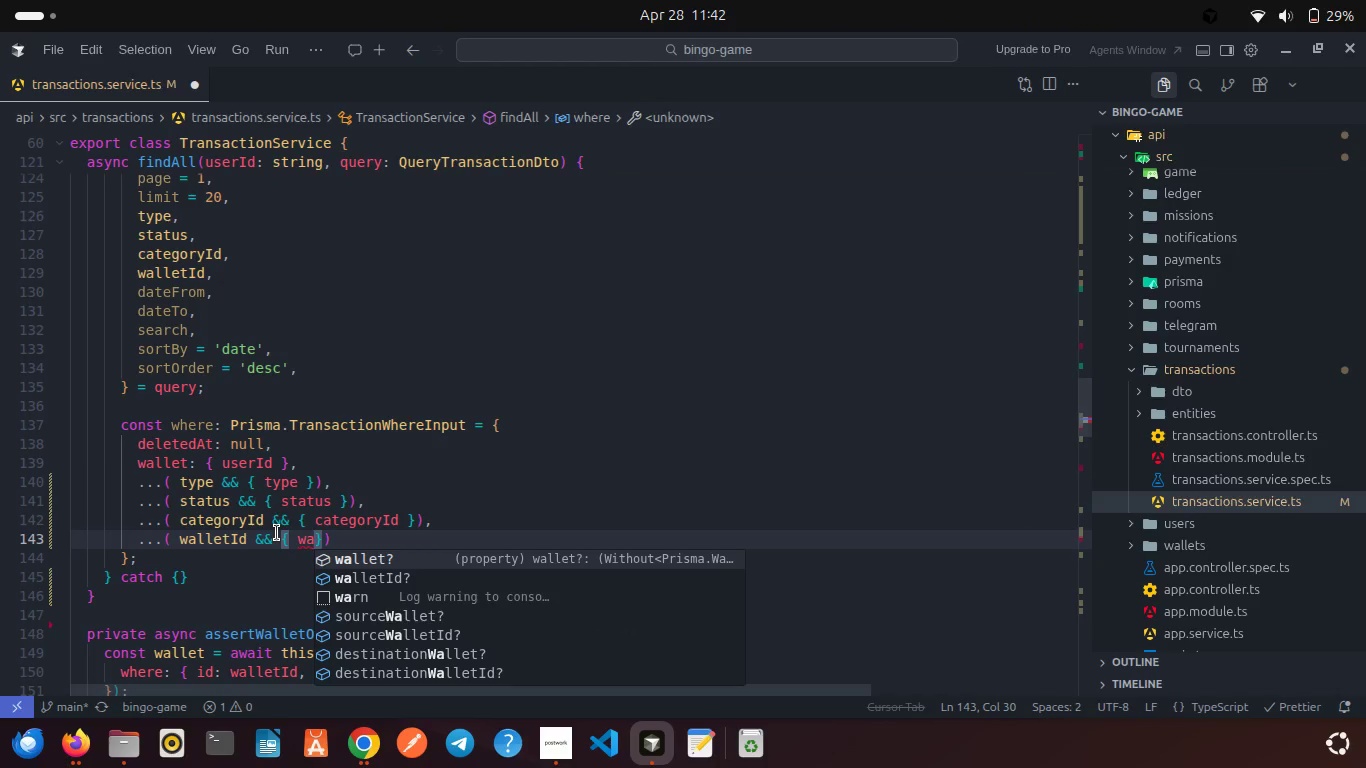 
key(ArrowDown)
 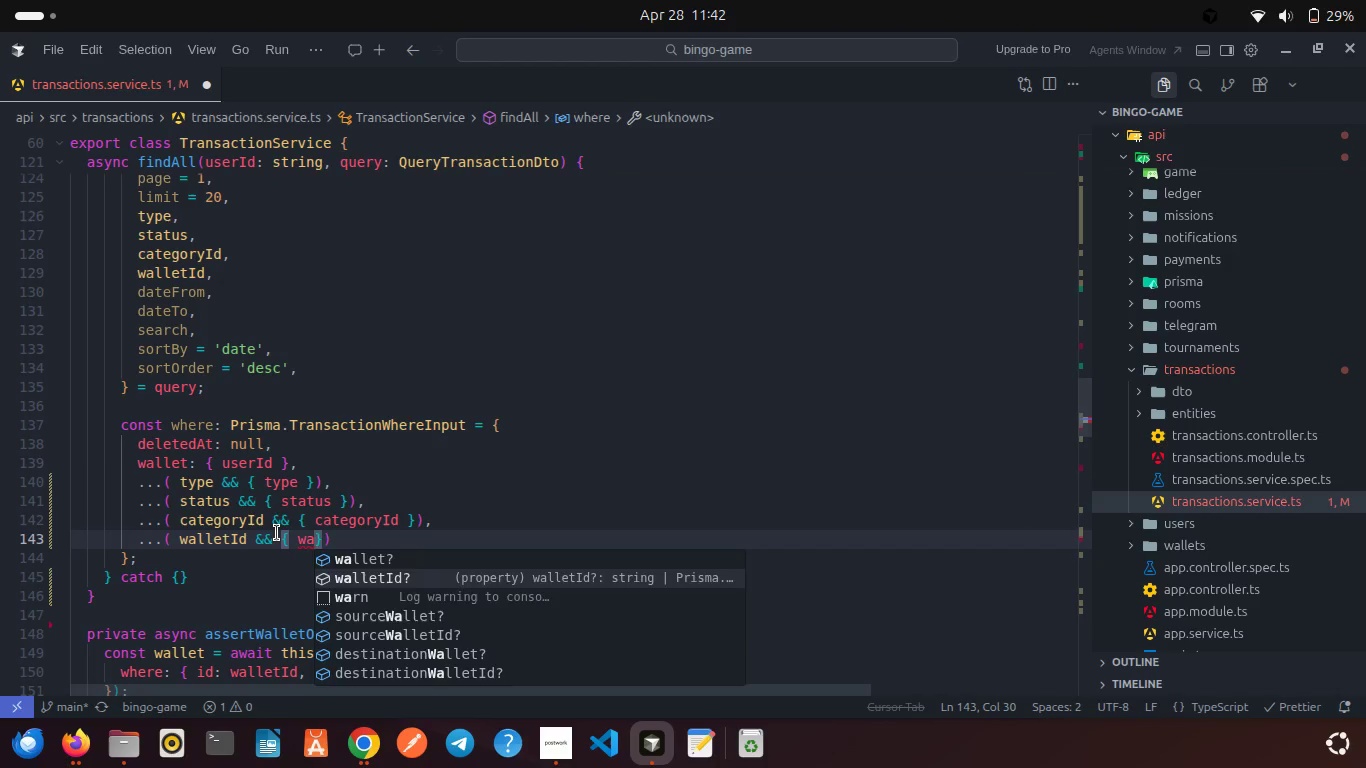 
key(Enter)
 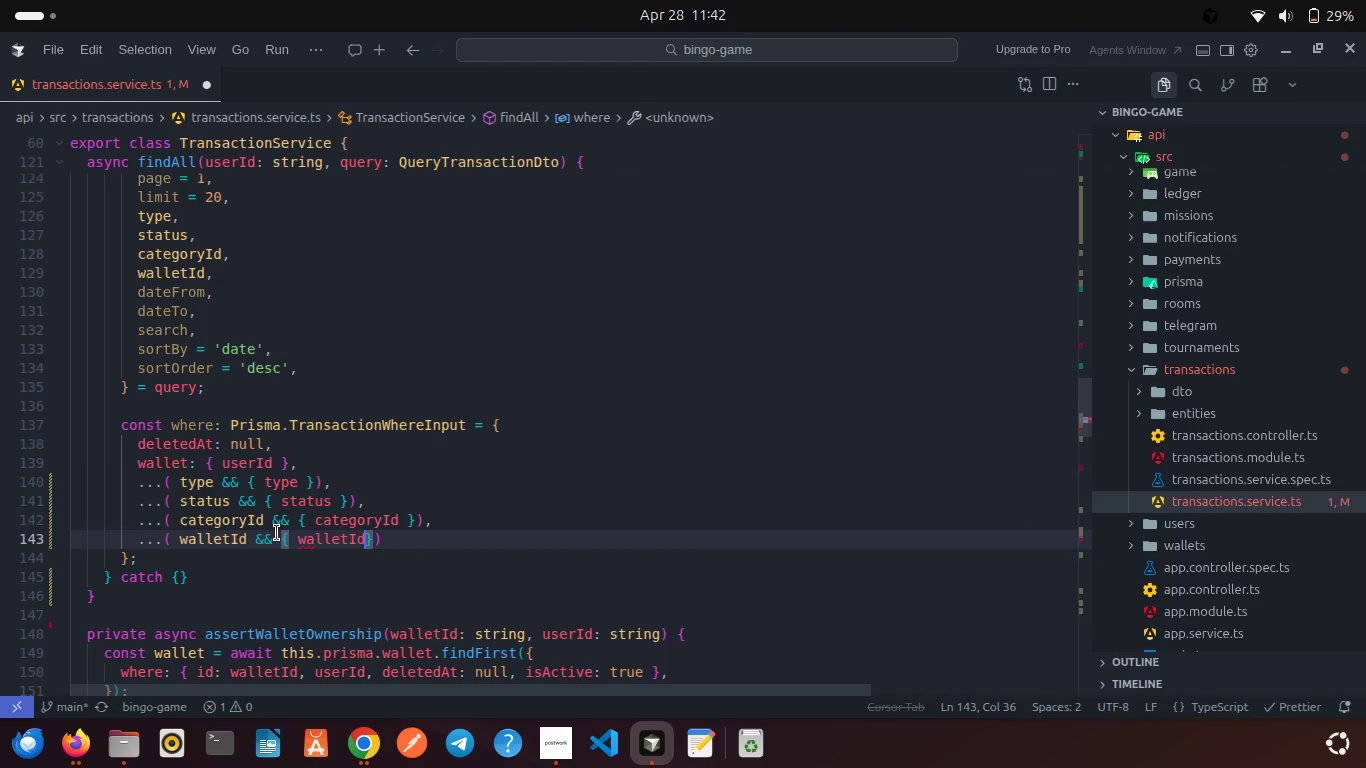 
key(Space)
 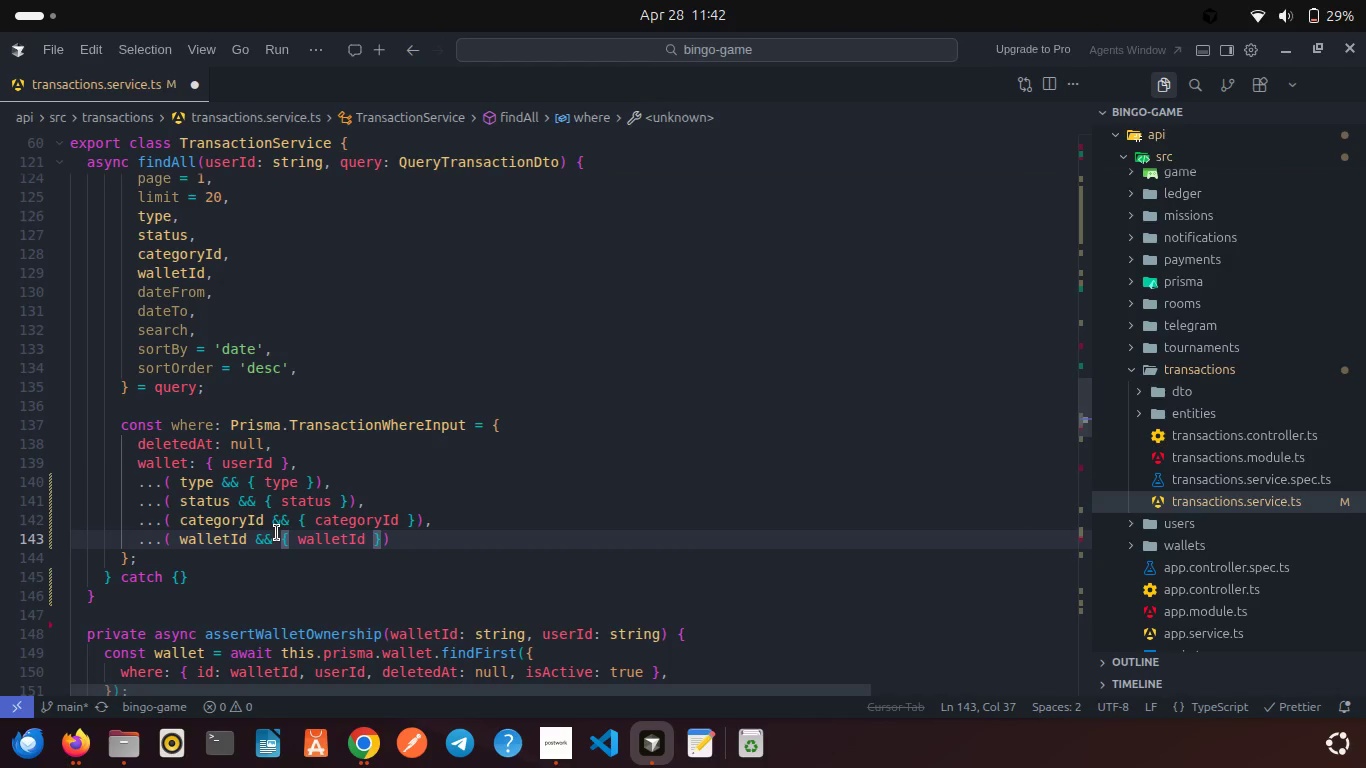 
key(ArrowRight)
 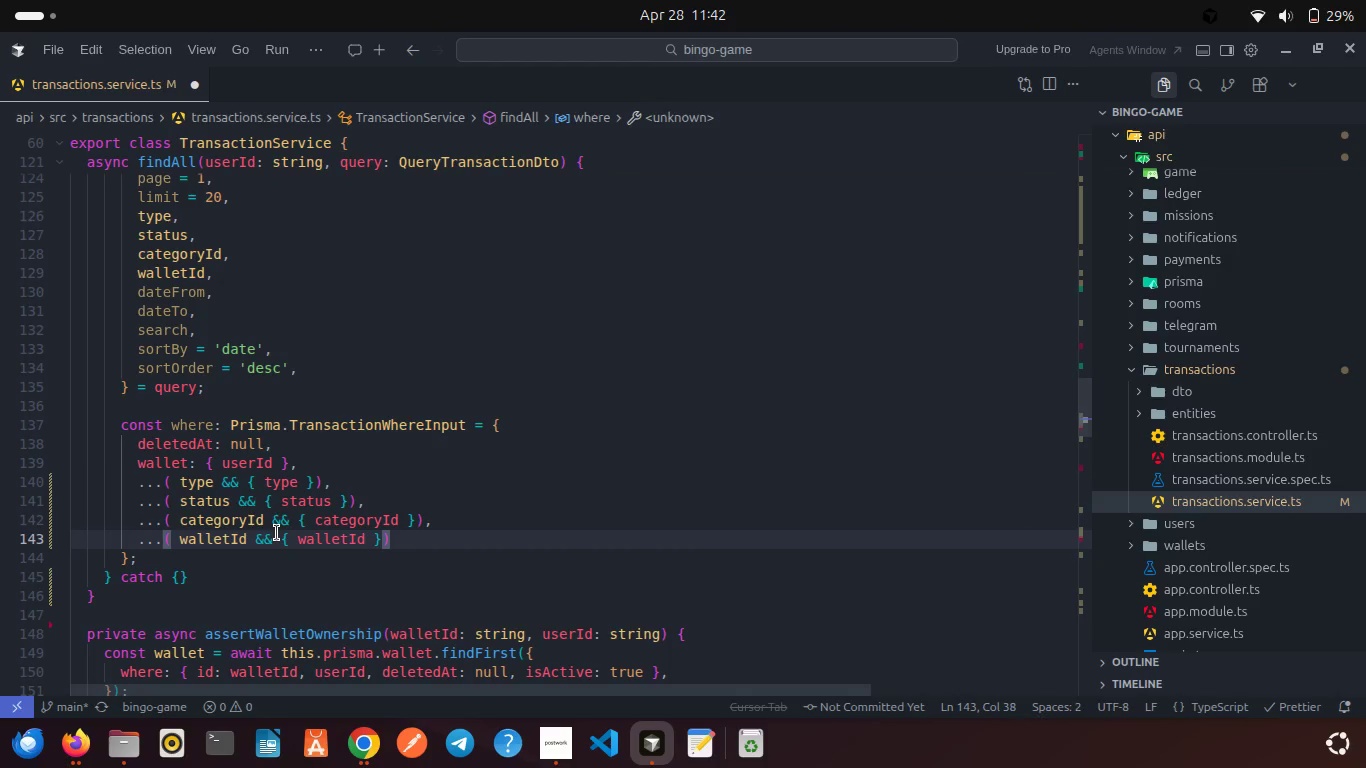 
left_click([379, 618])
 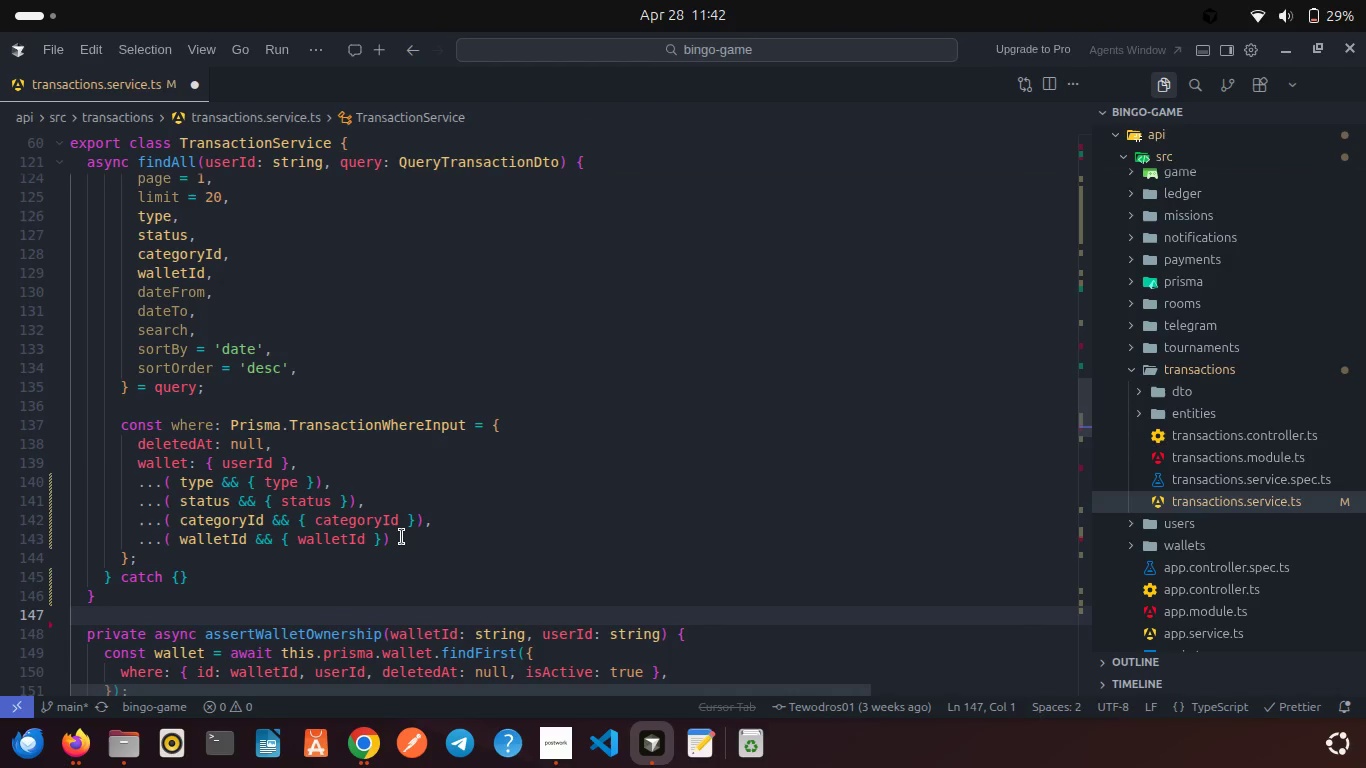 
left_click([401, 540])
 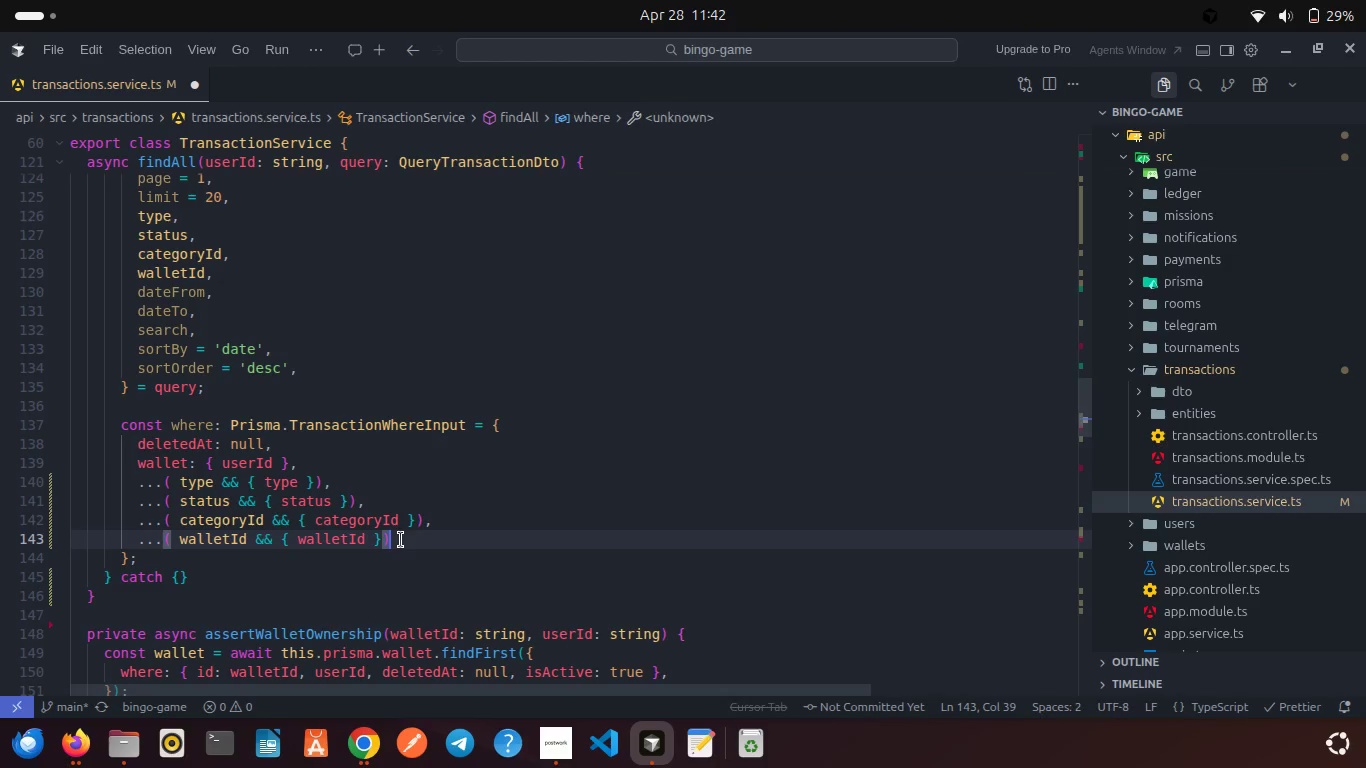 
key(Comma)
 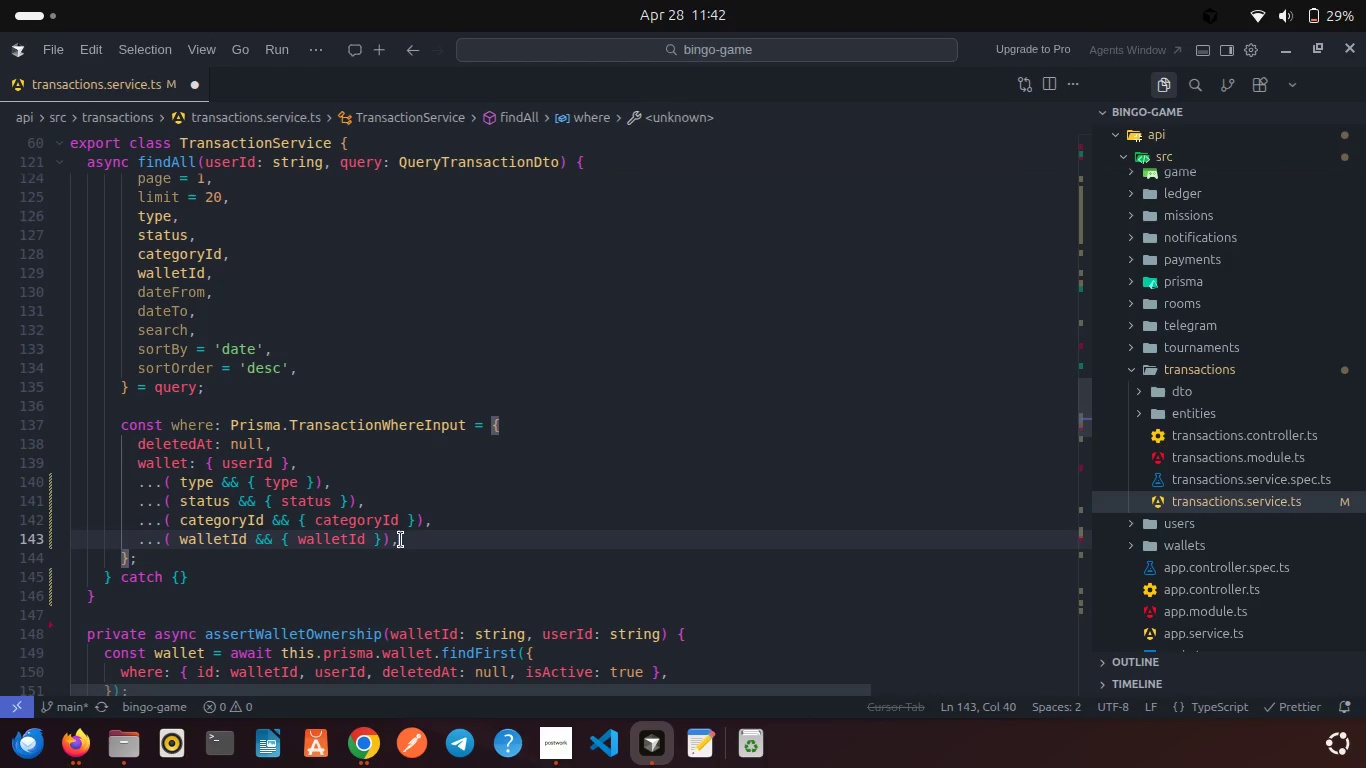 
key(Enter)
 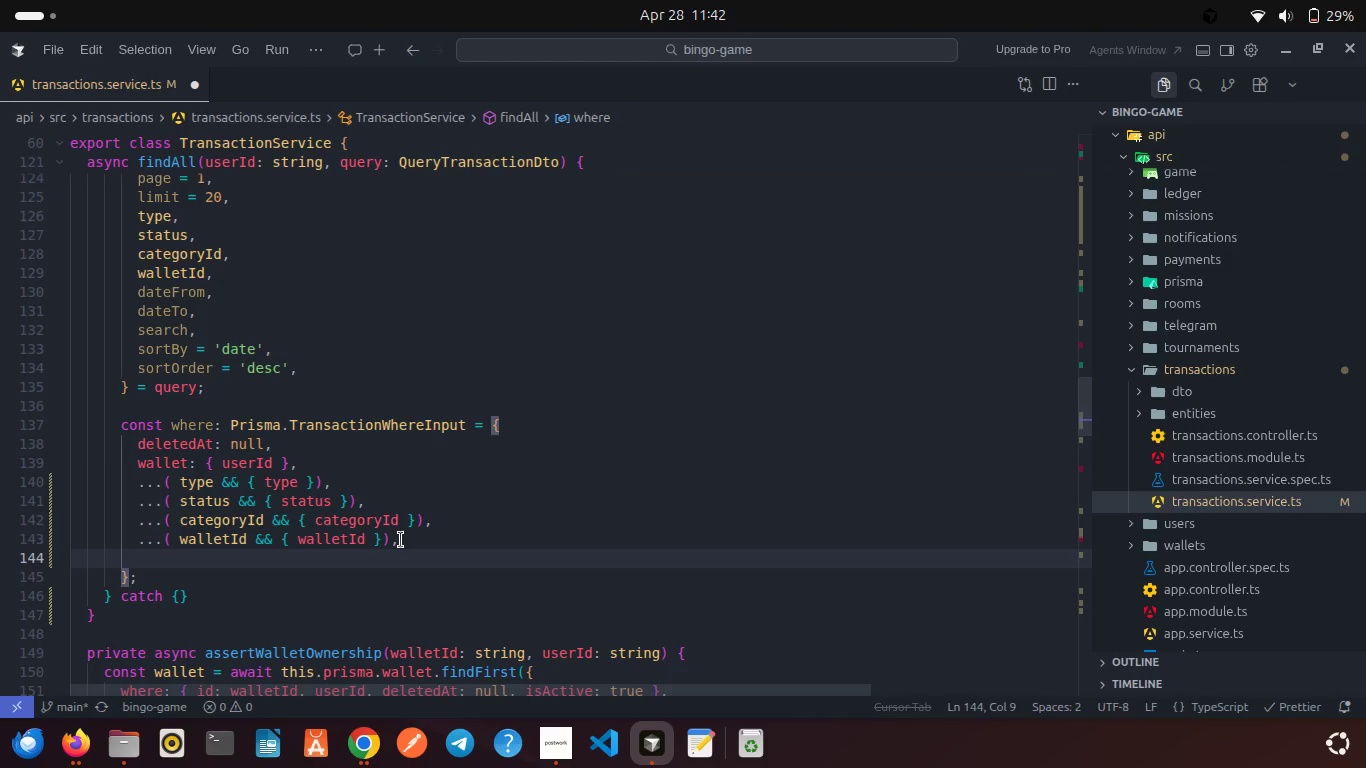 
type(...se)
 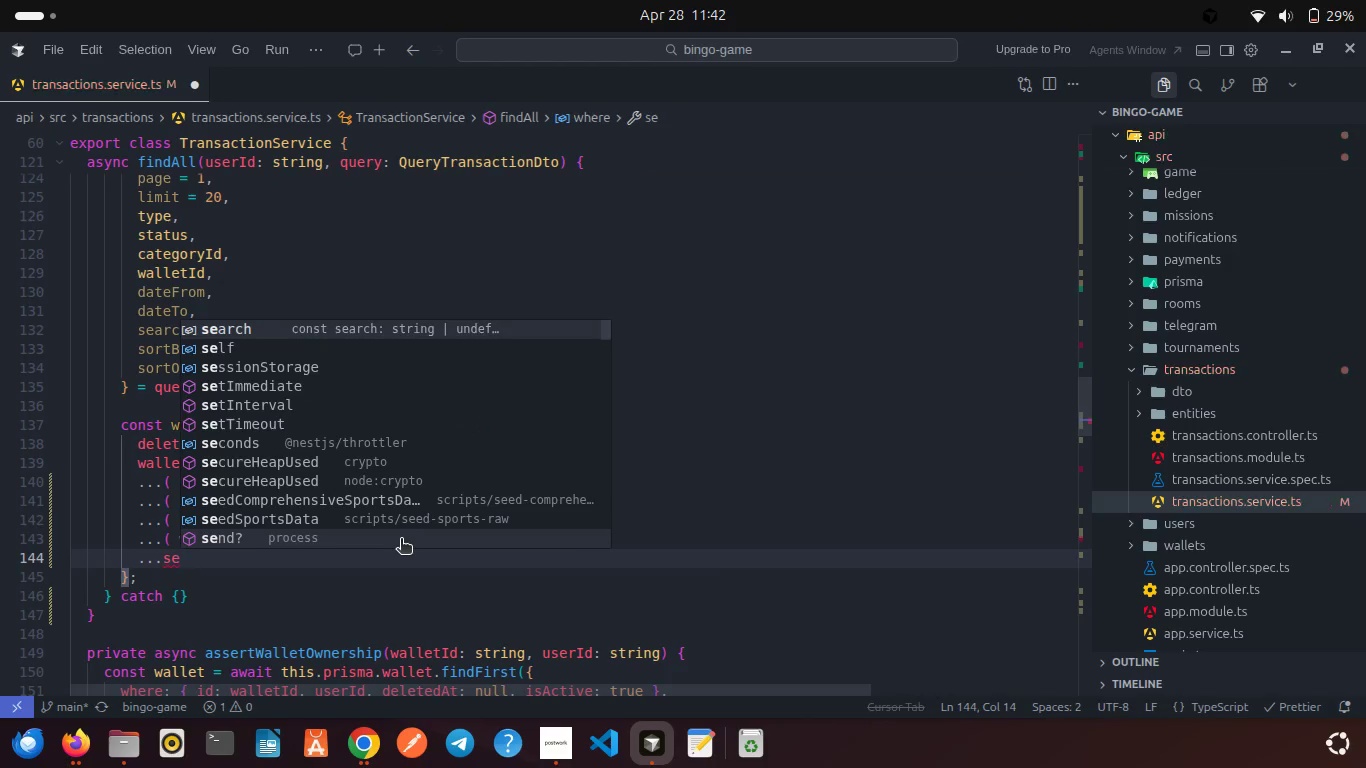 
key(Enter)
 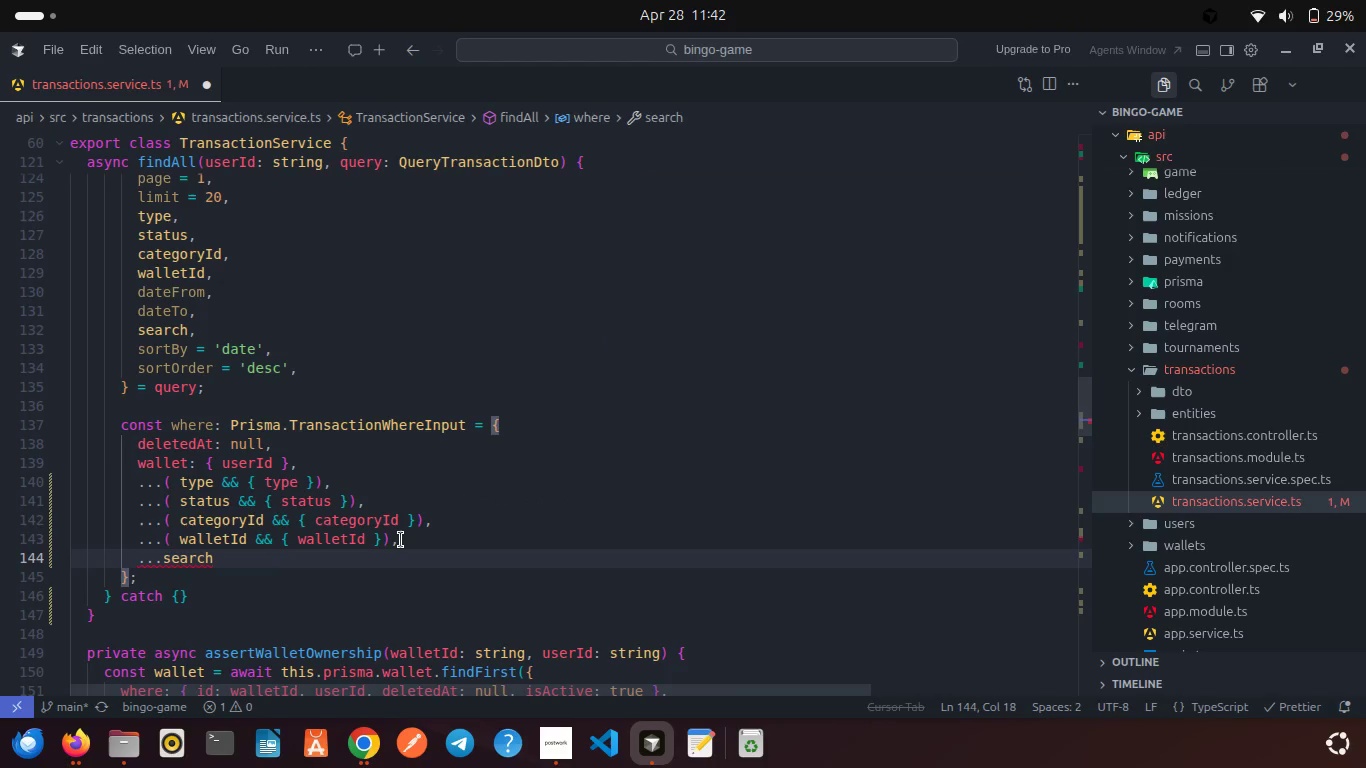 
key(ArrowLeft)
 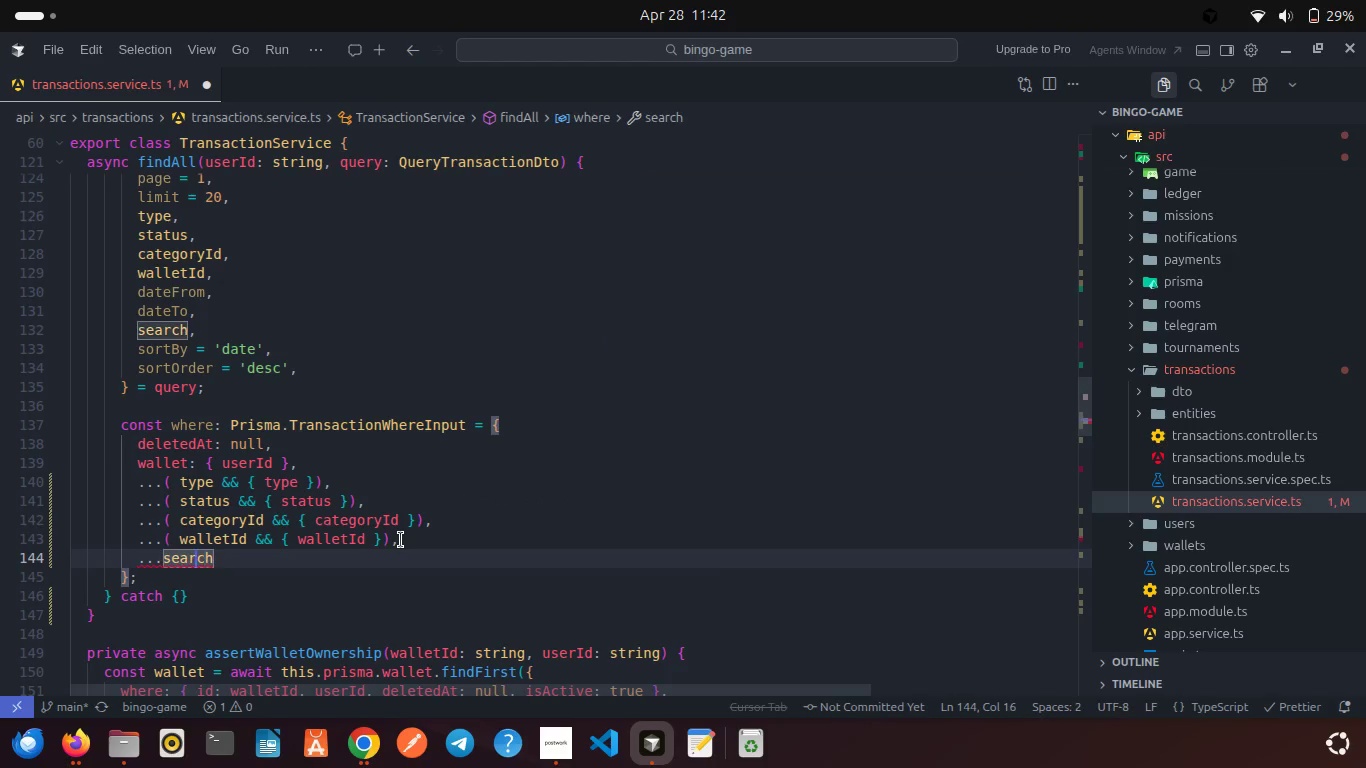 
hold_key(key=ArrowLeft, duration=0.56)
 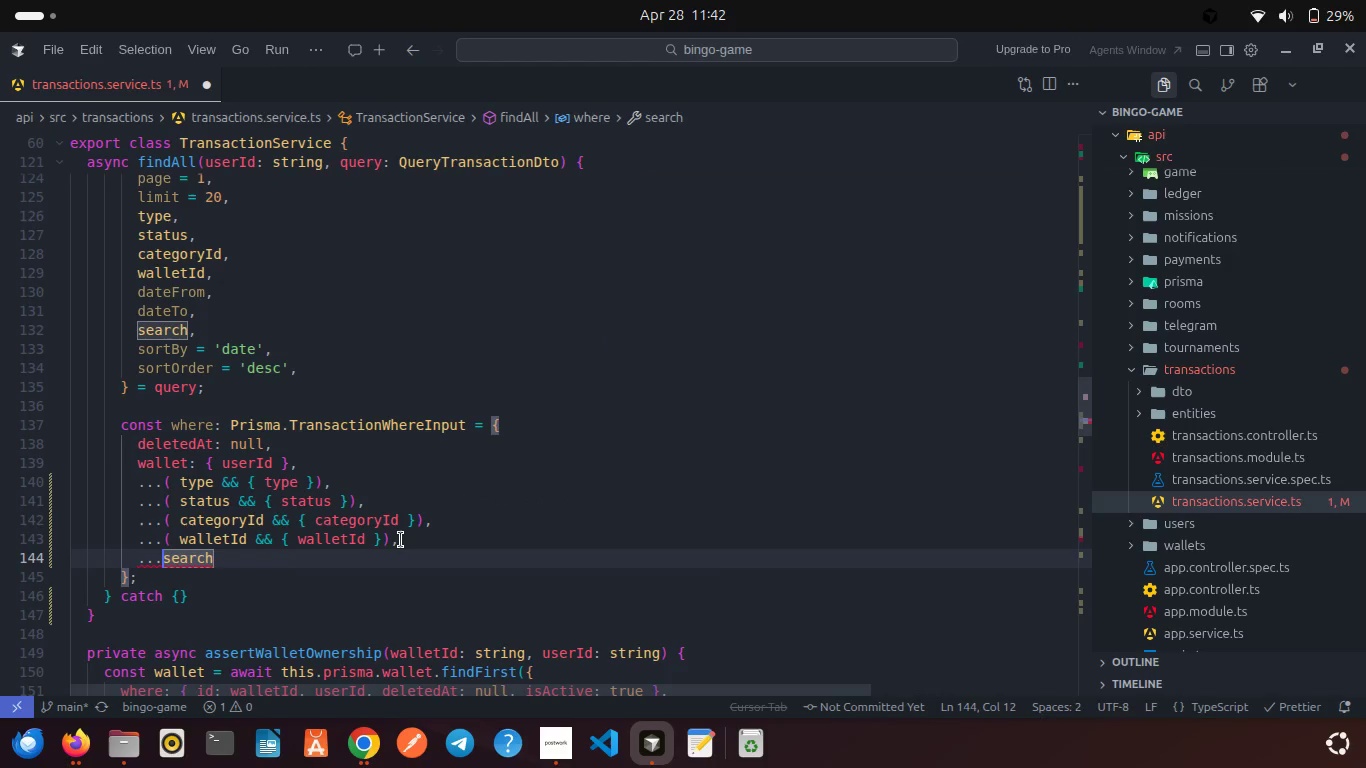 
hold_key(key=ArrowLeft, duration=0.3)
 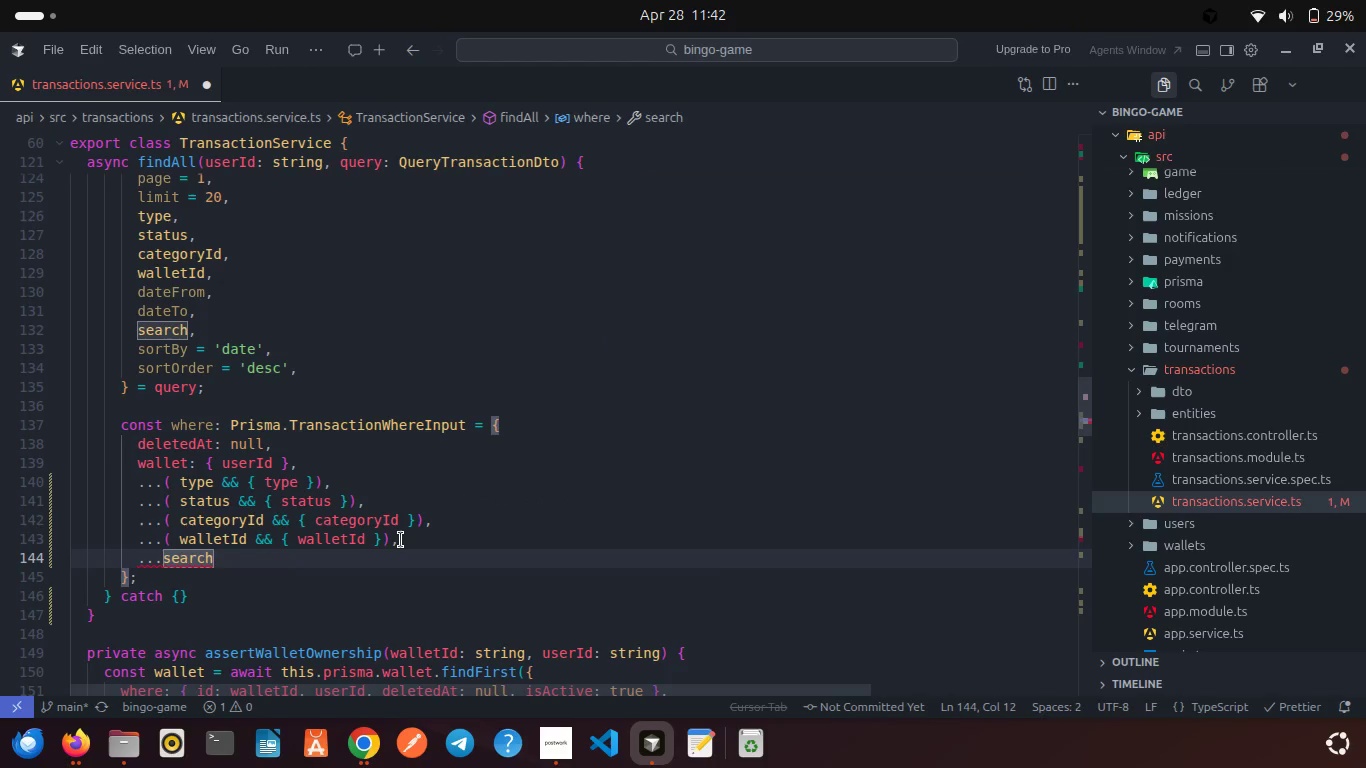 
key(Shift+9)
 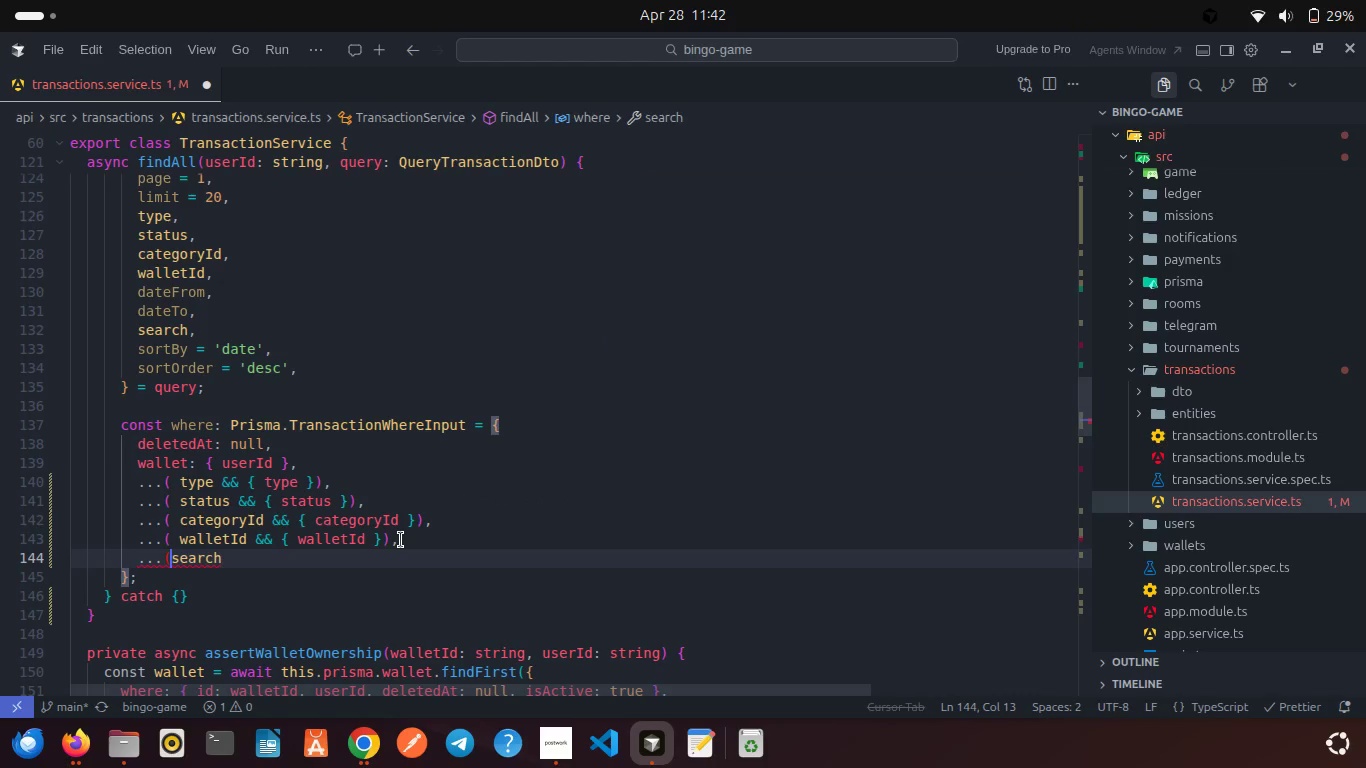 
key(Shift+Space)
 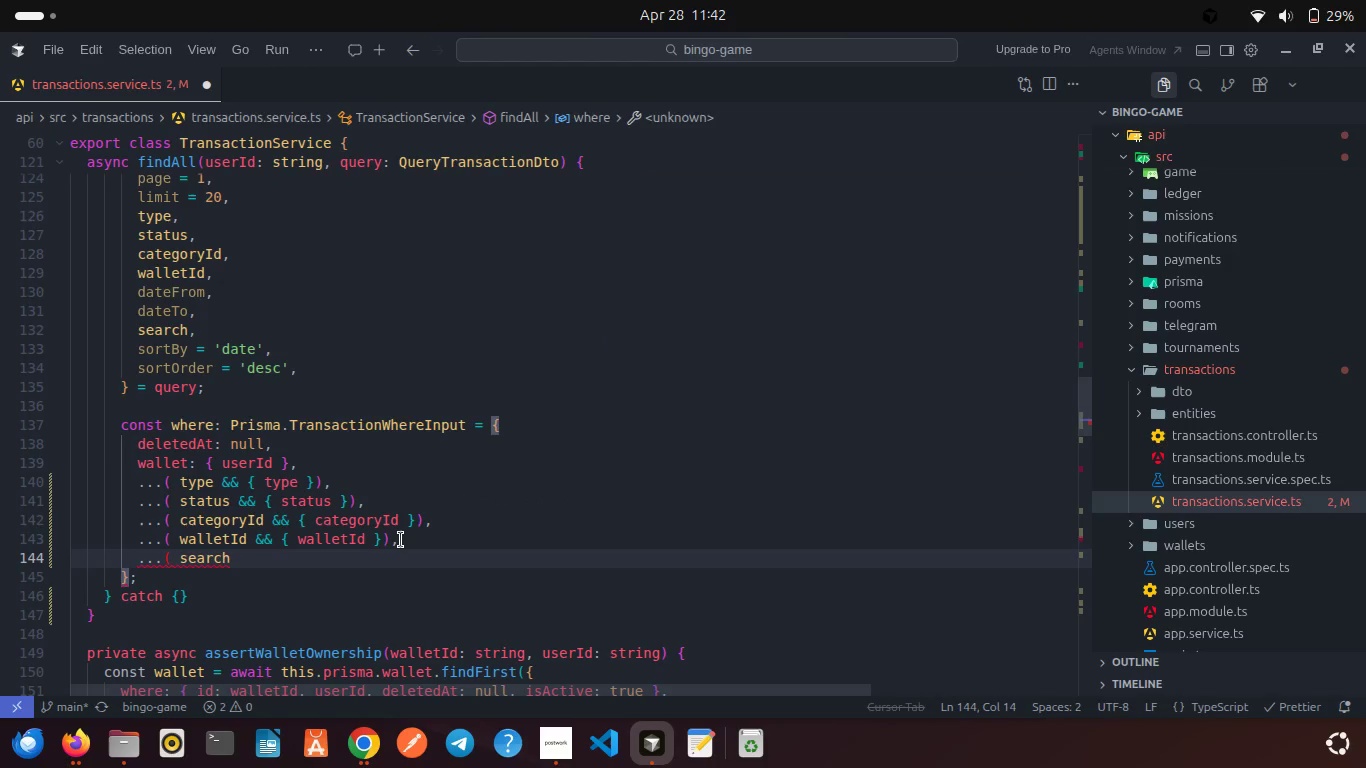 
key(ArrowRight)
 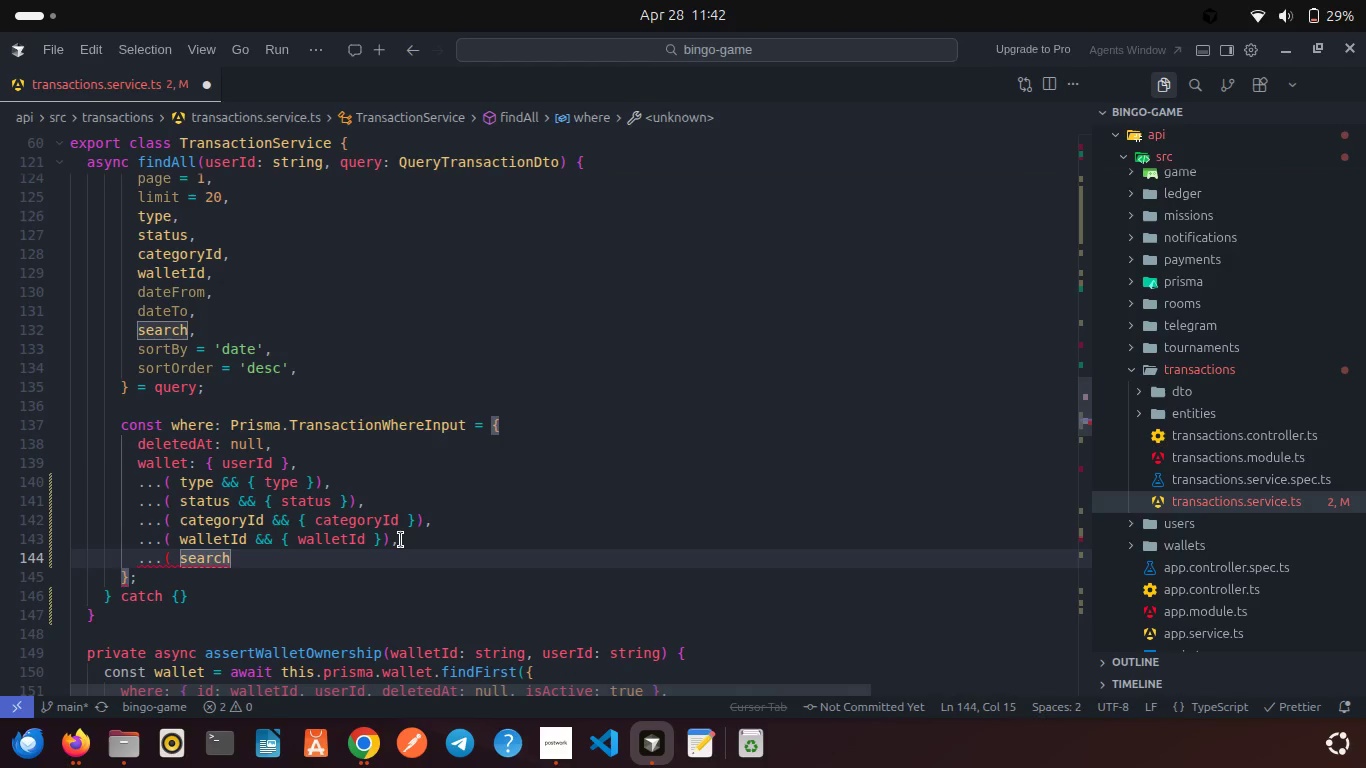 
key(ArrowRight)
 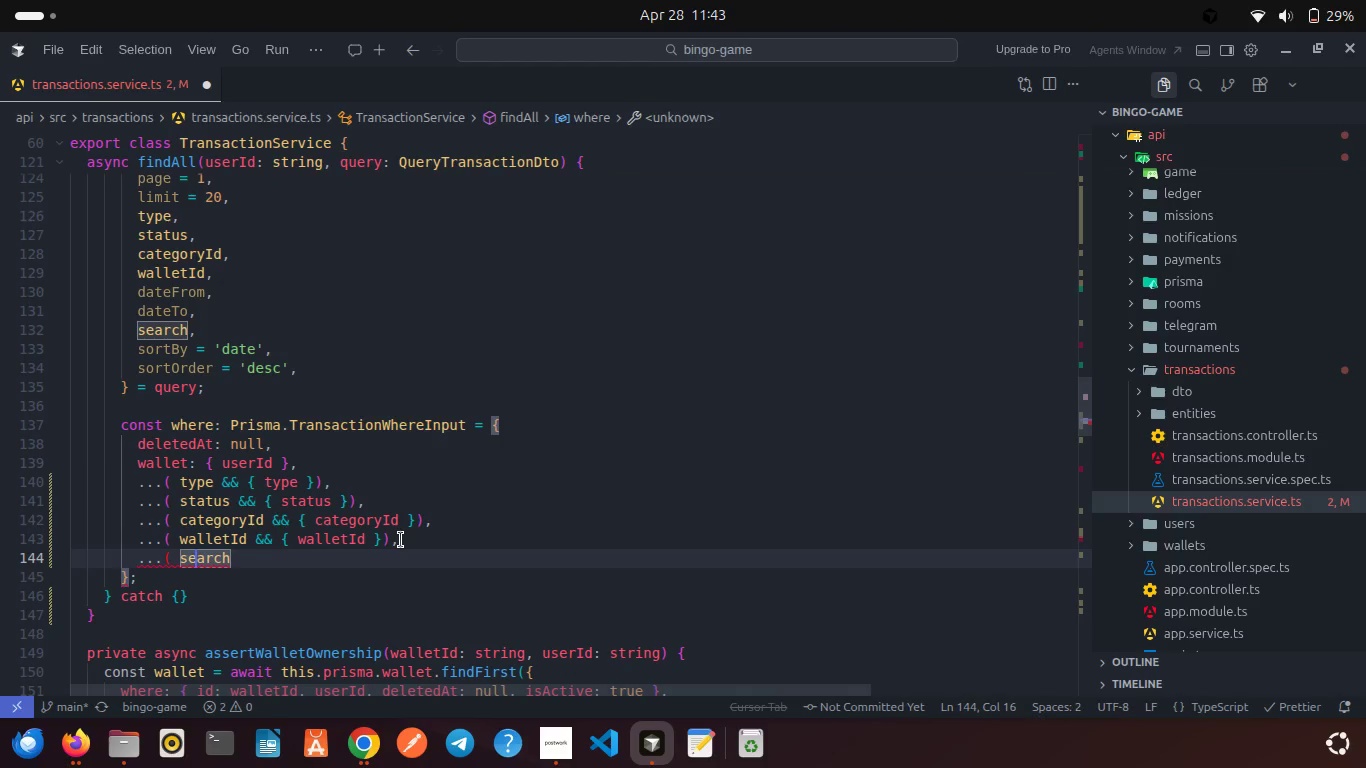 
hold_key(key=ArrowRight, duration=0.59)
 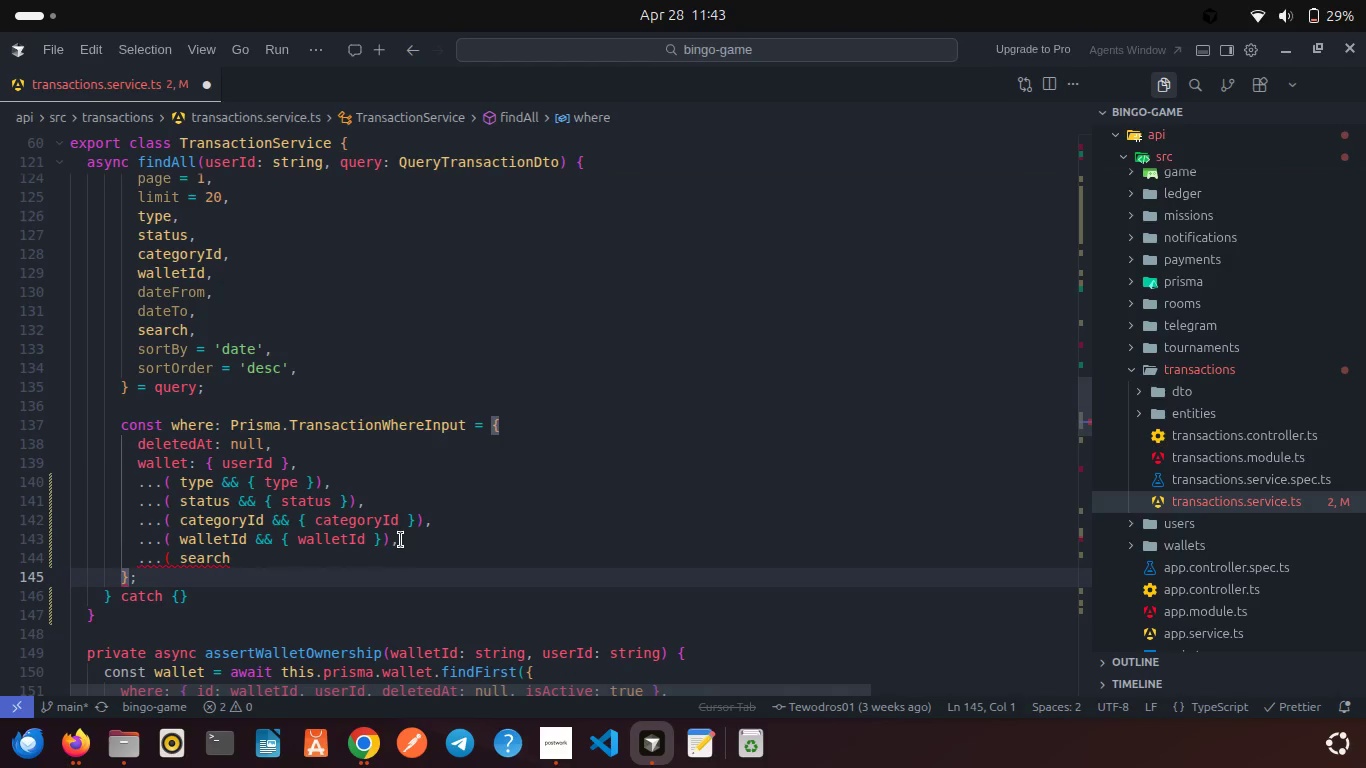 
left_click([255, 567])
 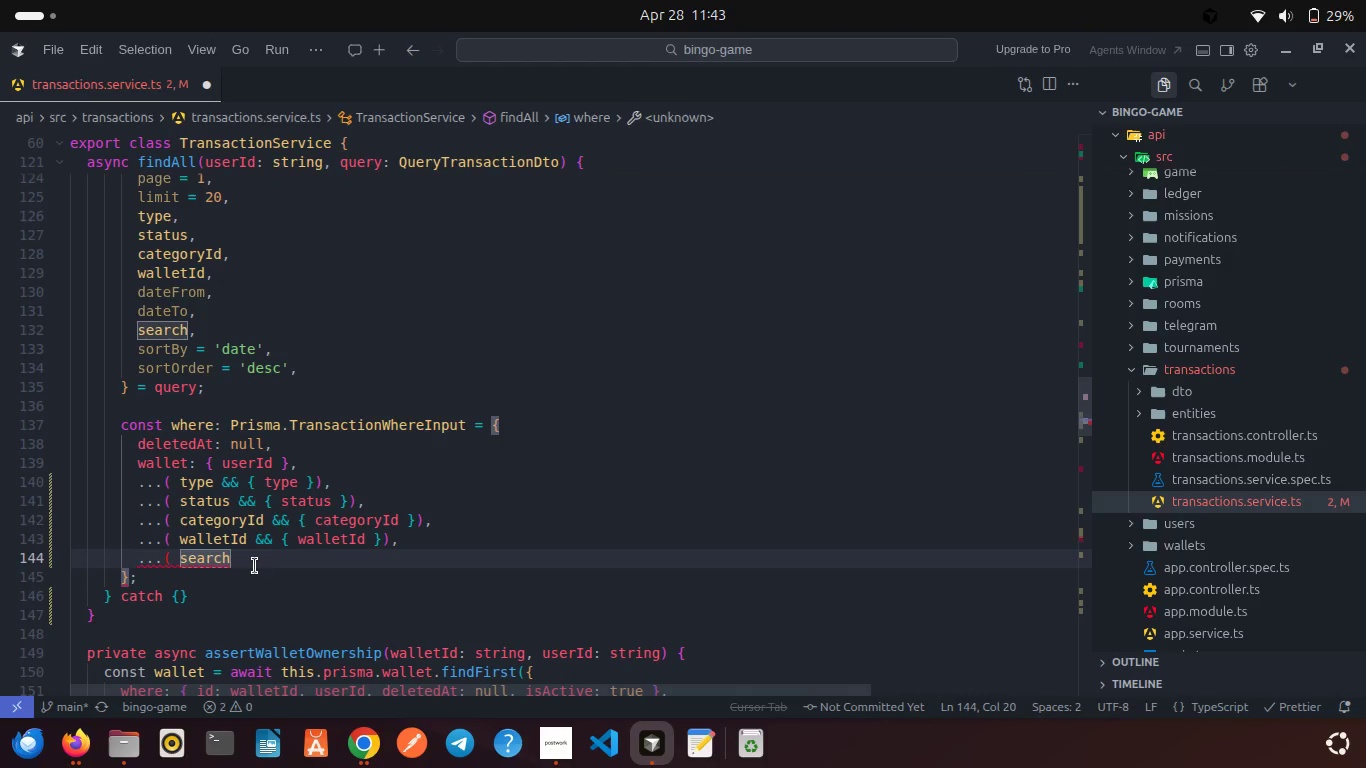 
type( && {)
 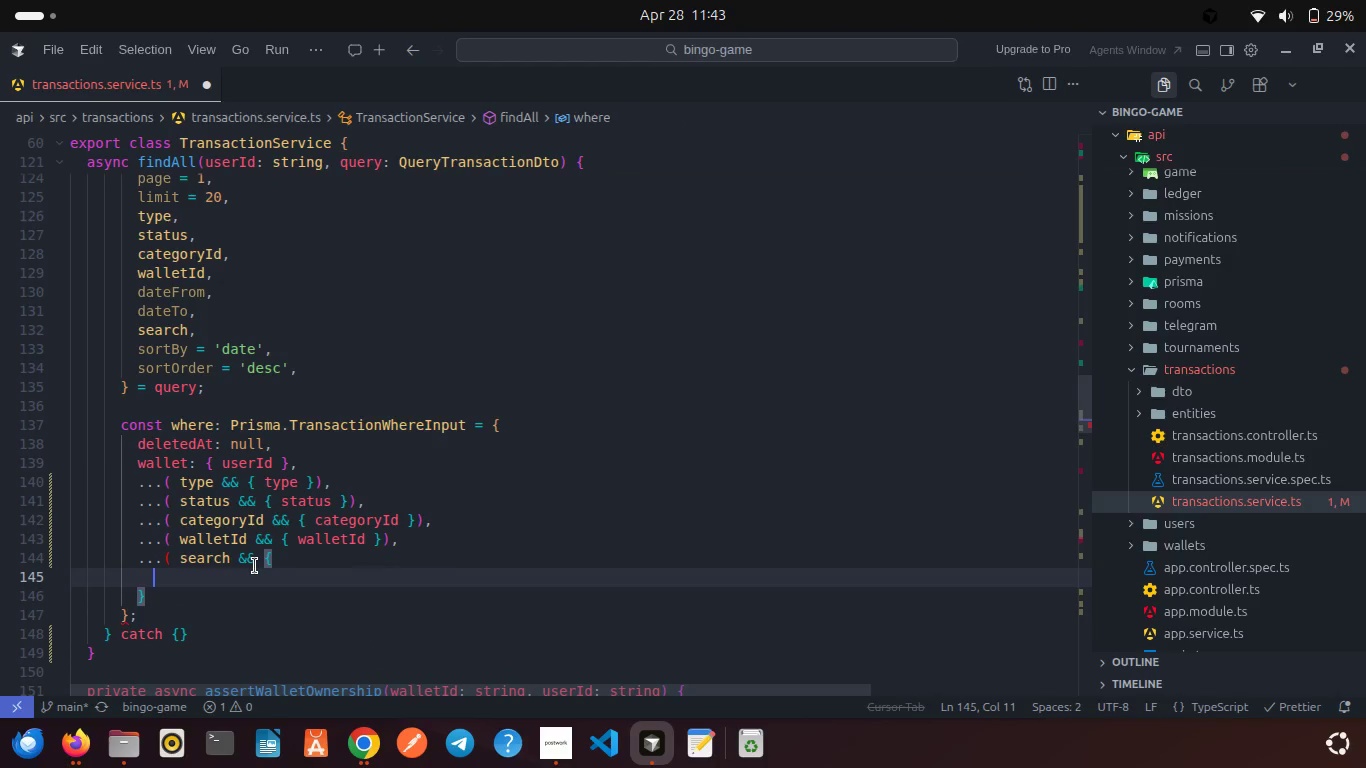 
 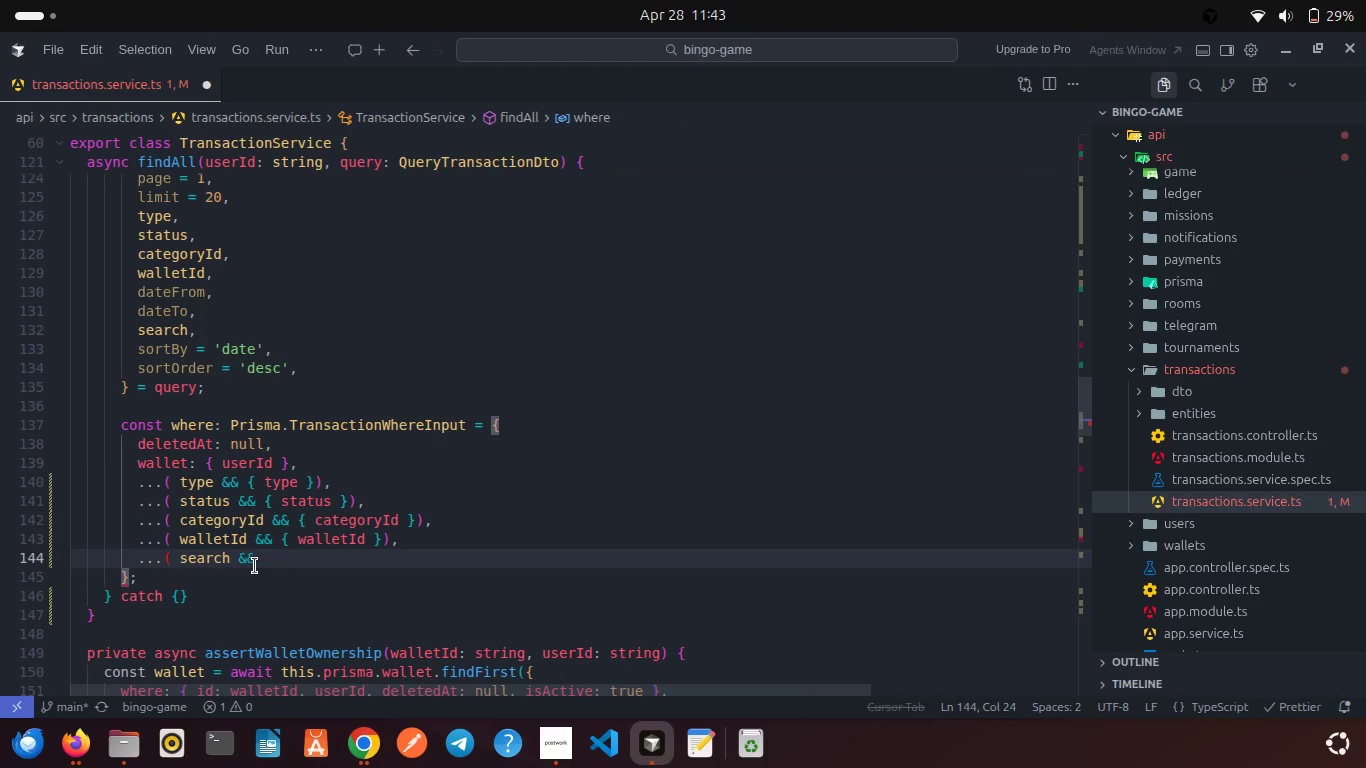 
key(Enter)
 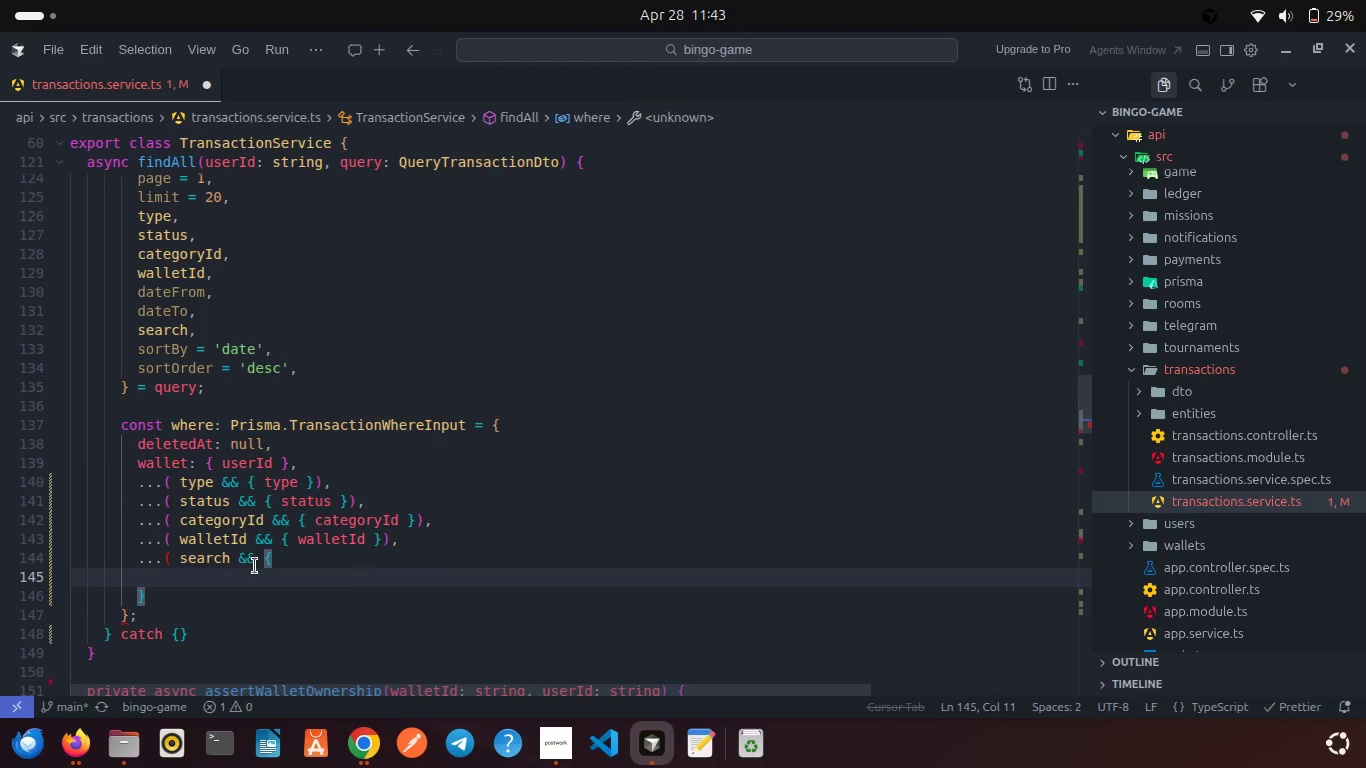 
type(tit)
 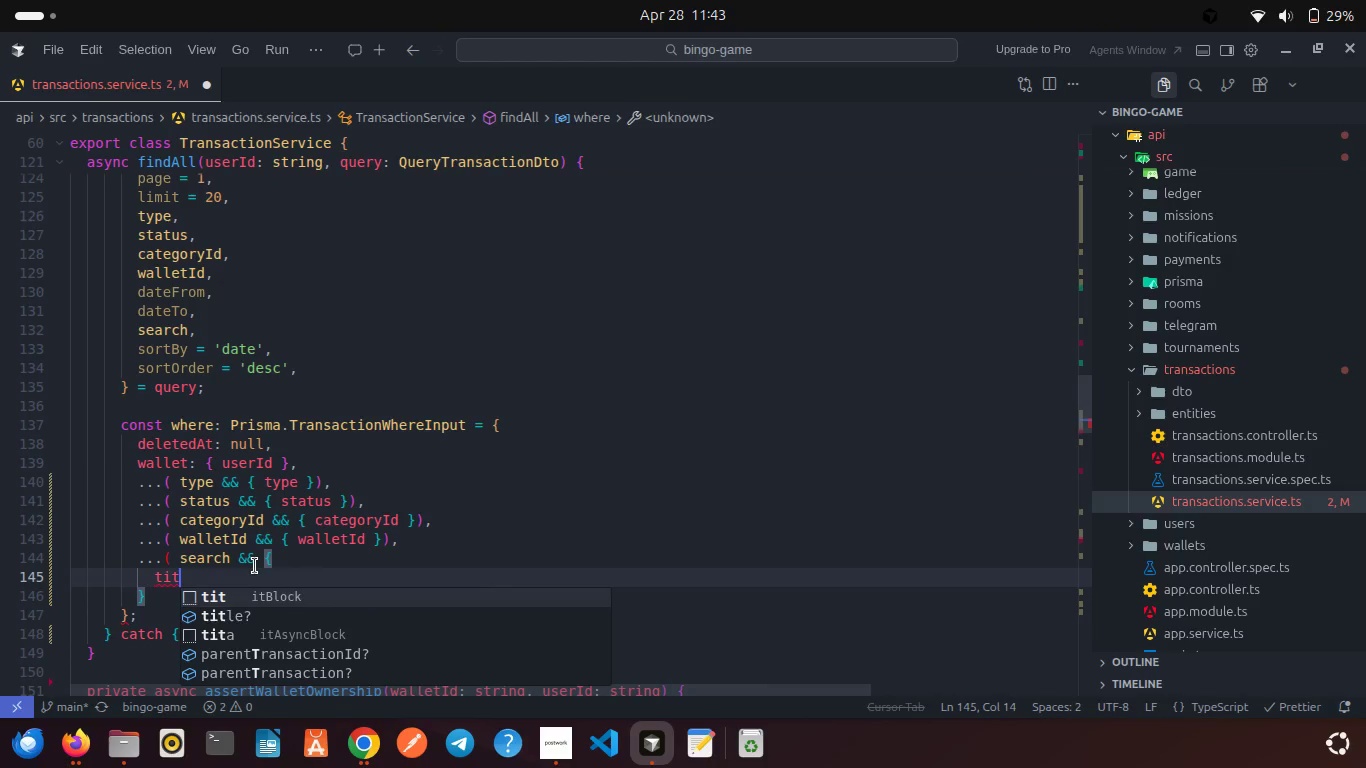 
key(ArrowDown)
 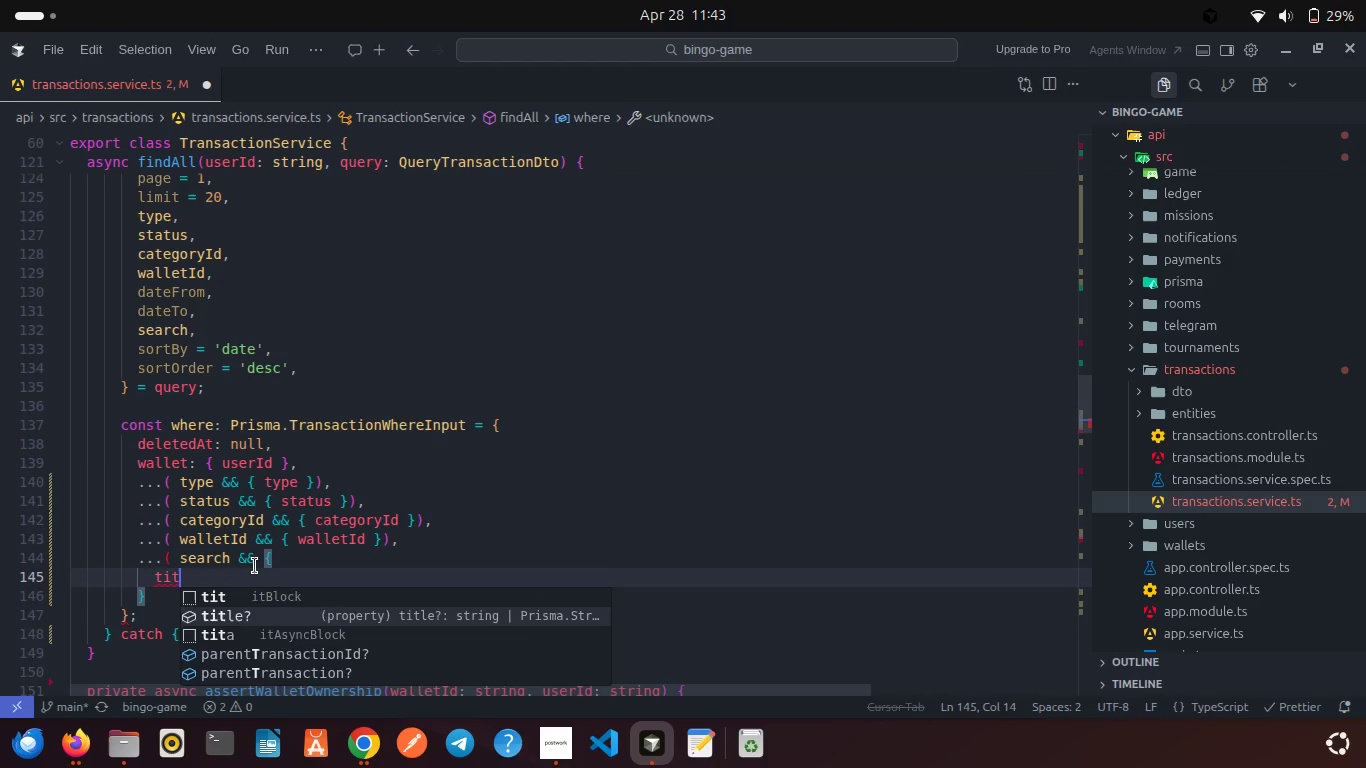 
key(Enter)
 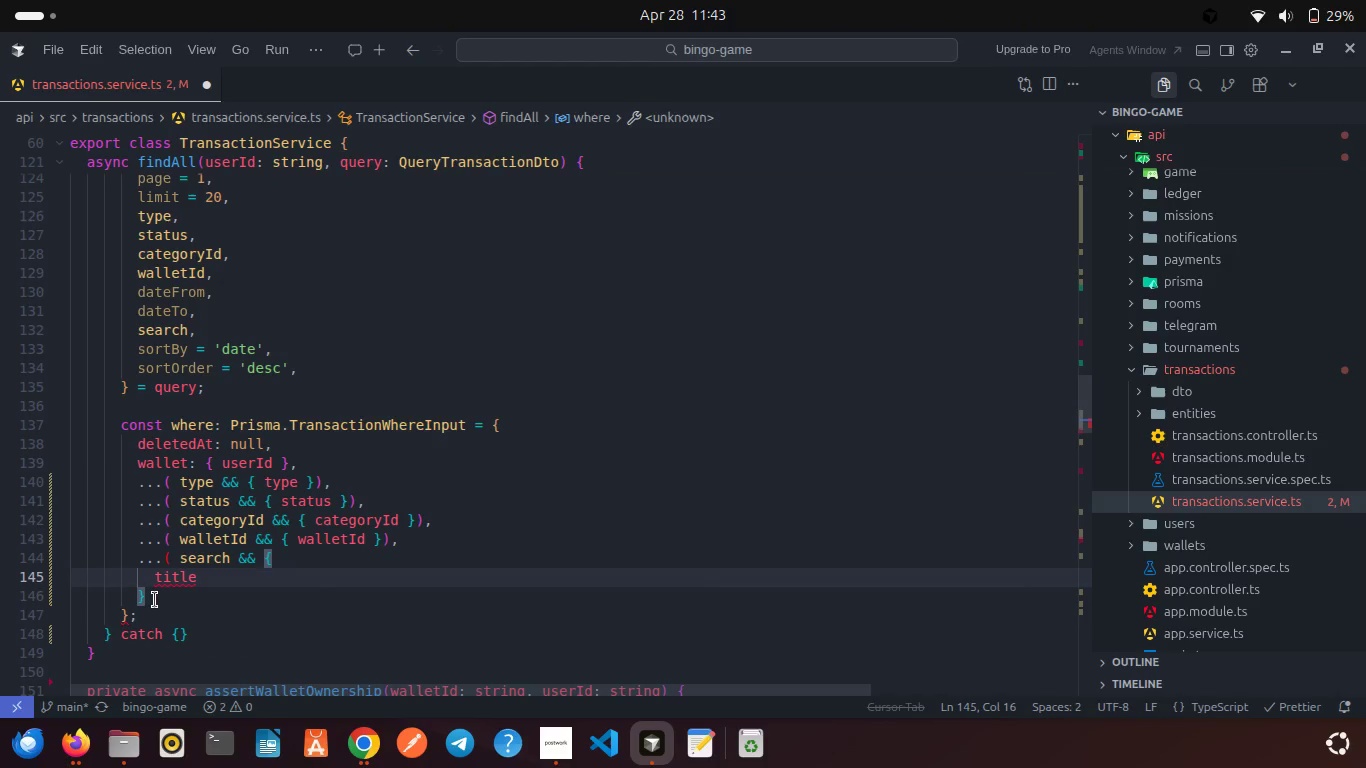 
left_click([155, 599])
 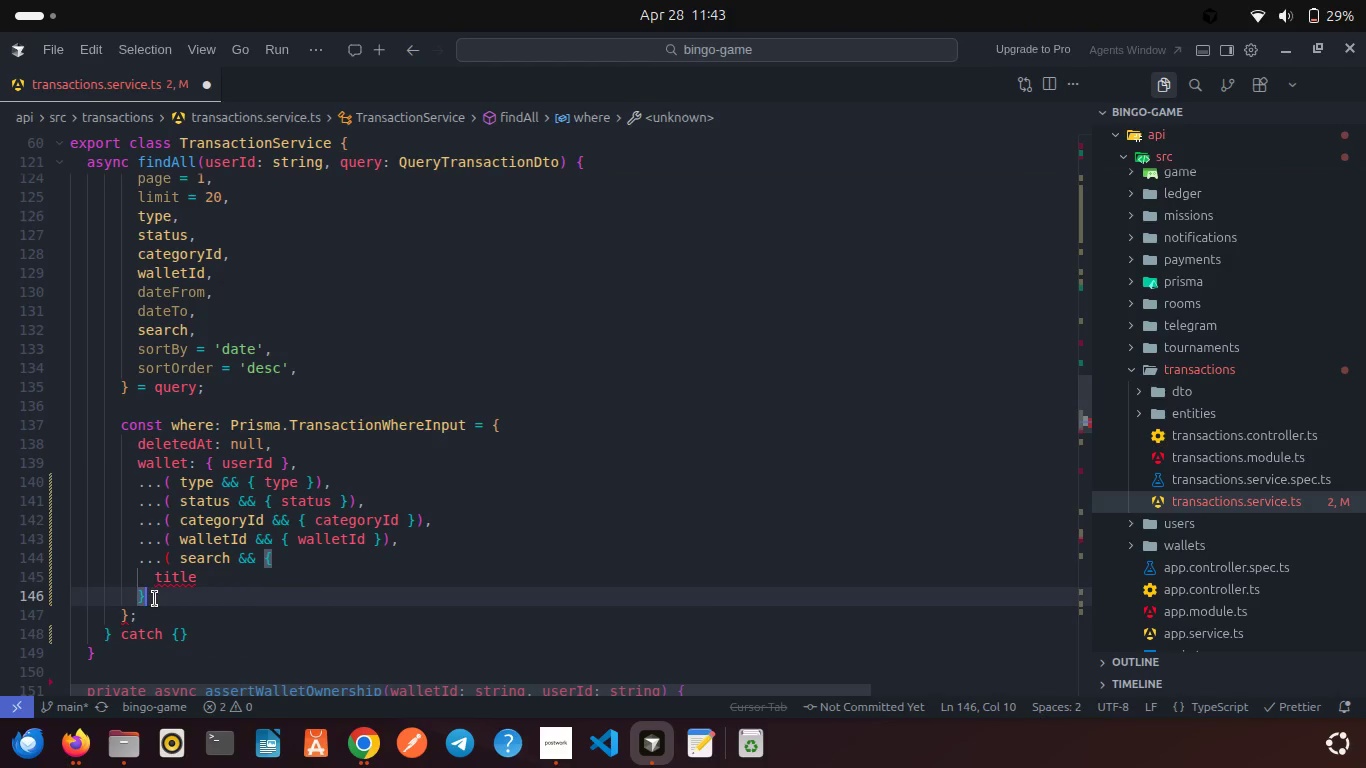 
key(Shift+0)
 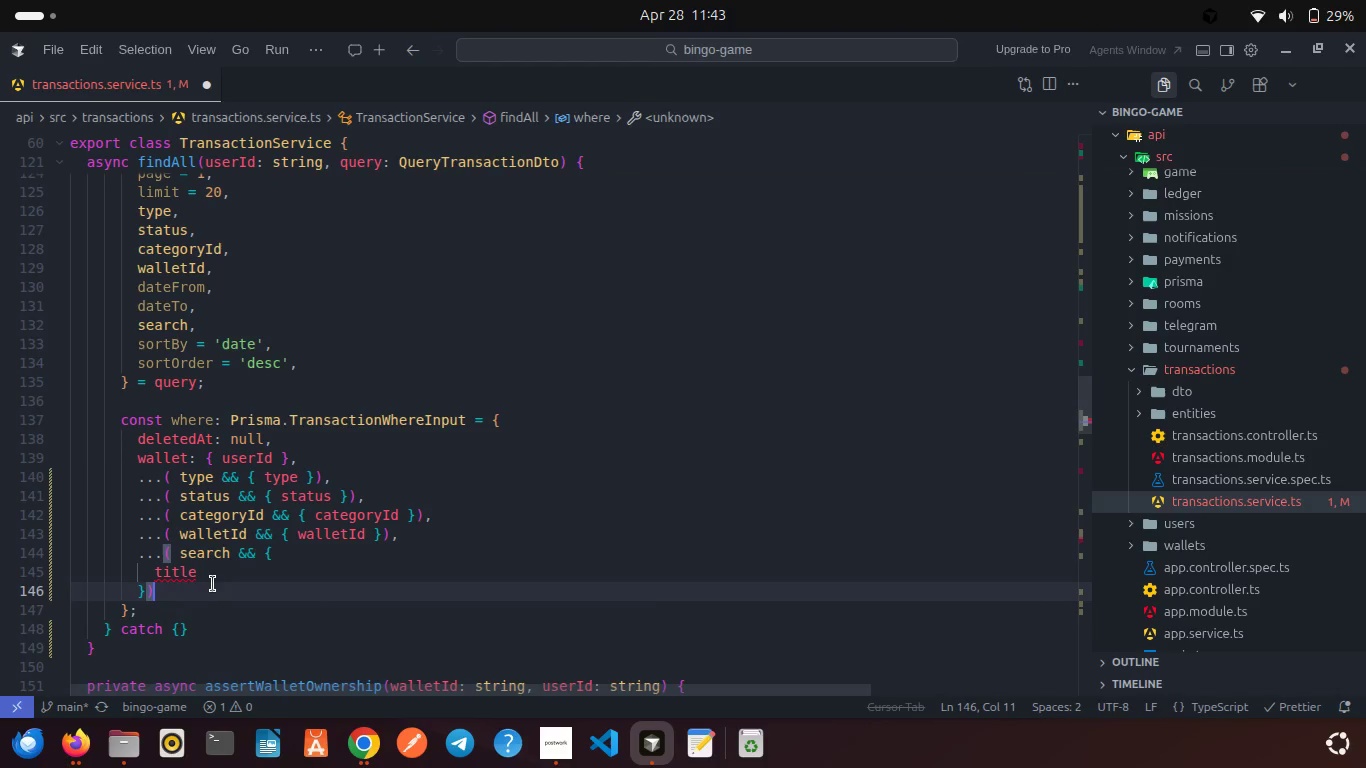 
left_click([211, 577])
 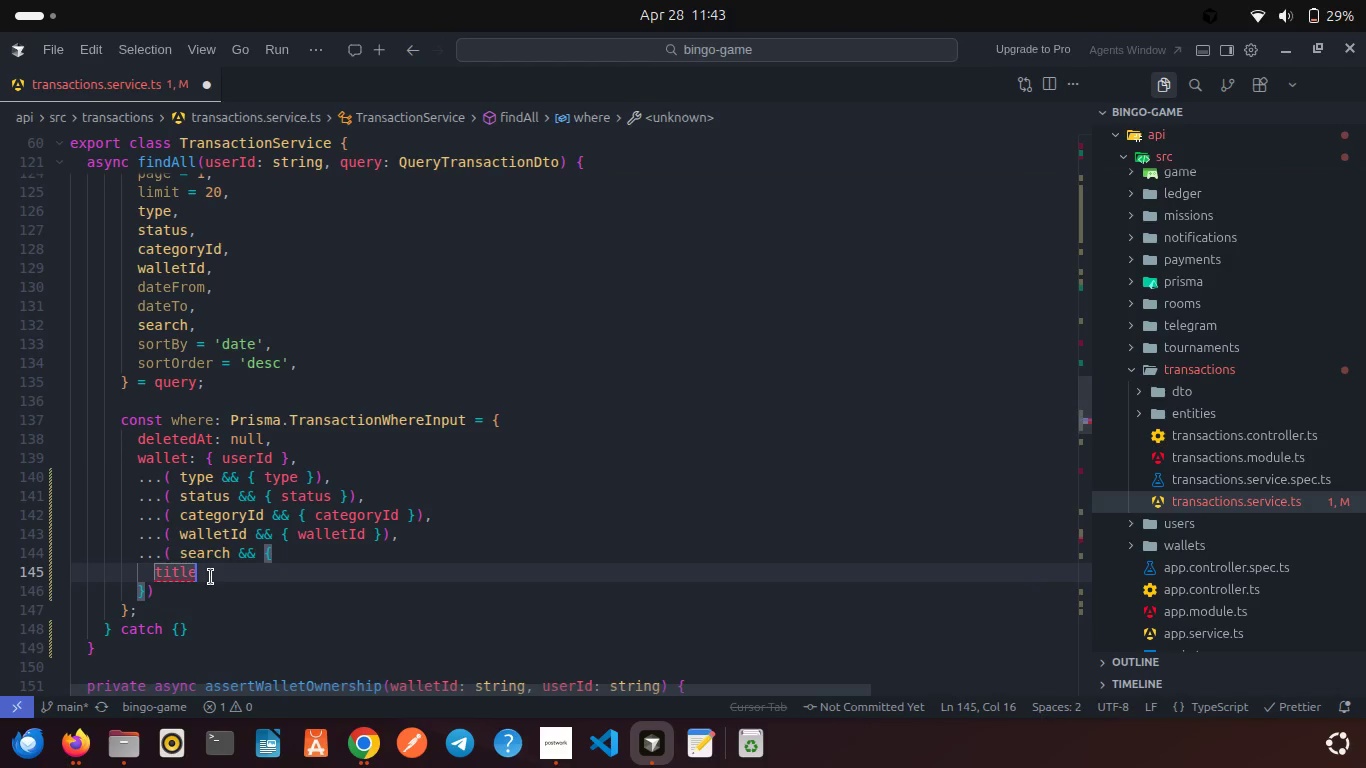 
type(: { cont)
 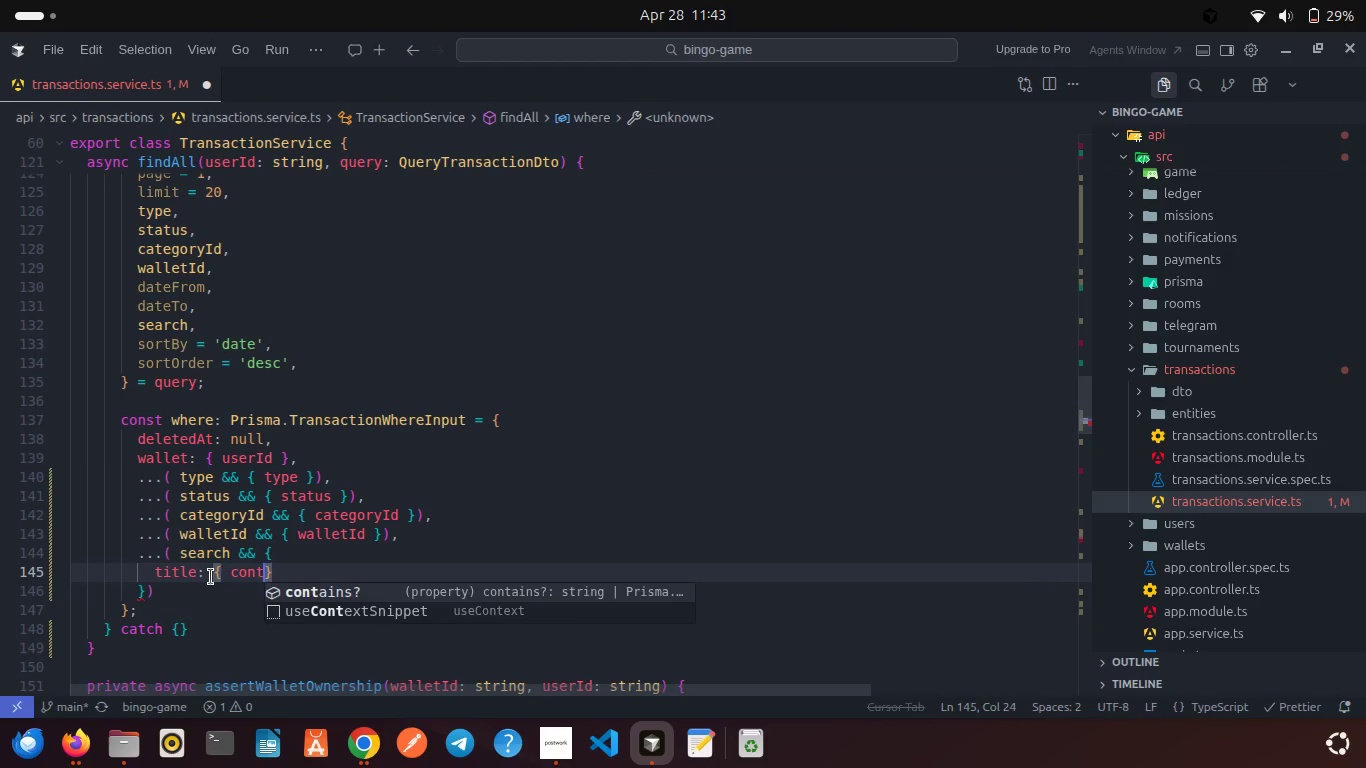 
key(Enter)
 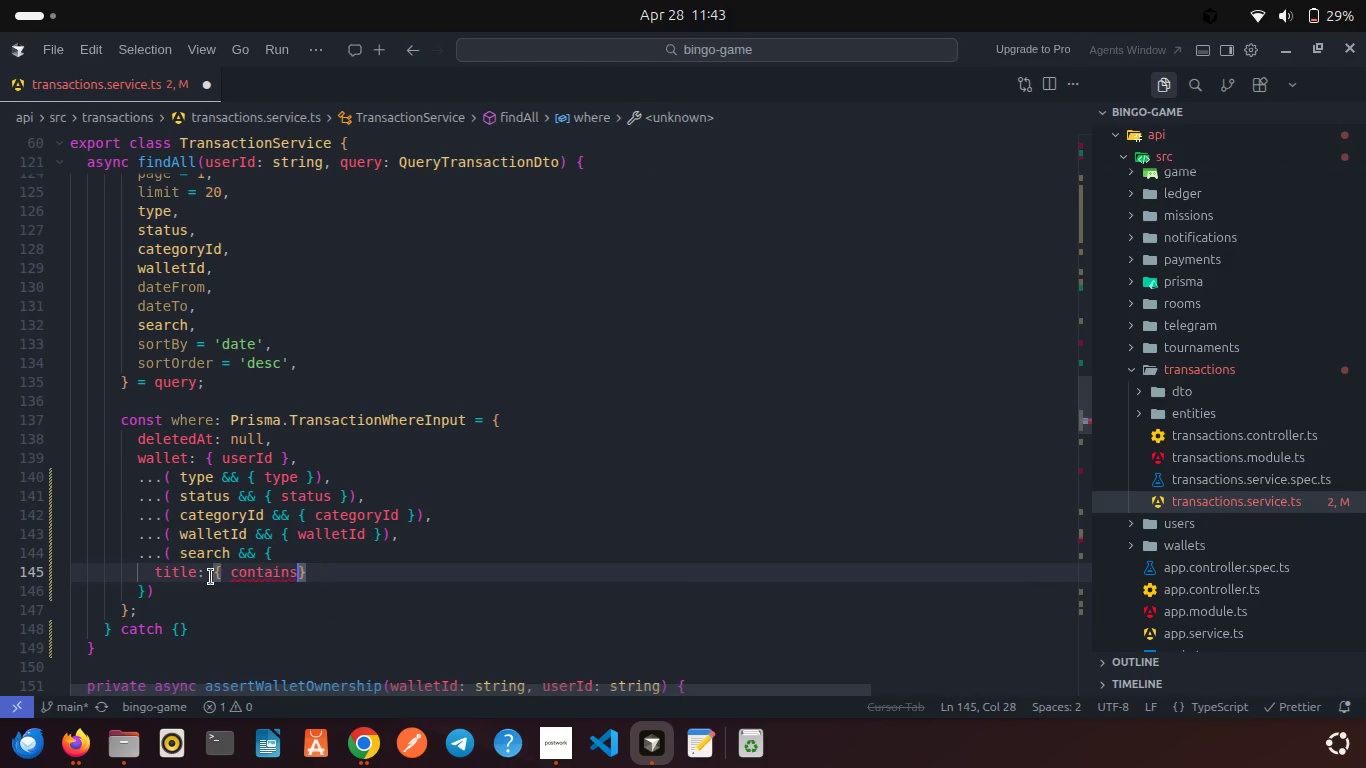 
type(: sear)
 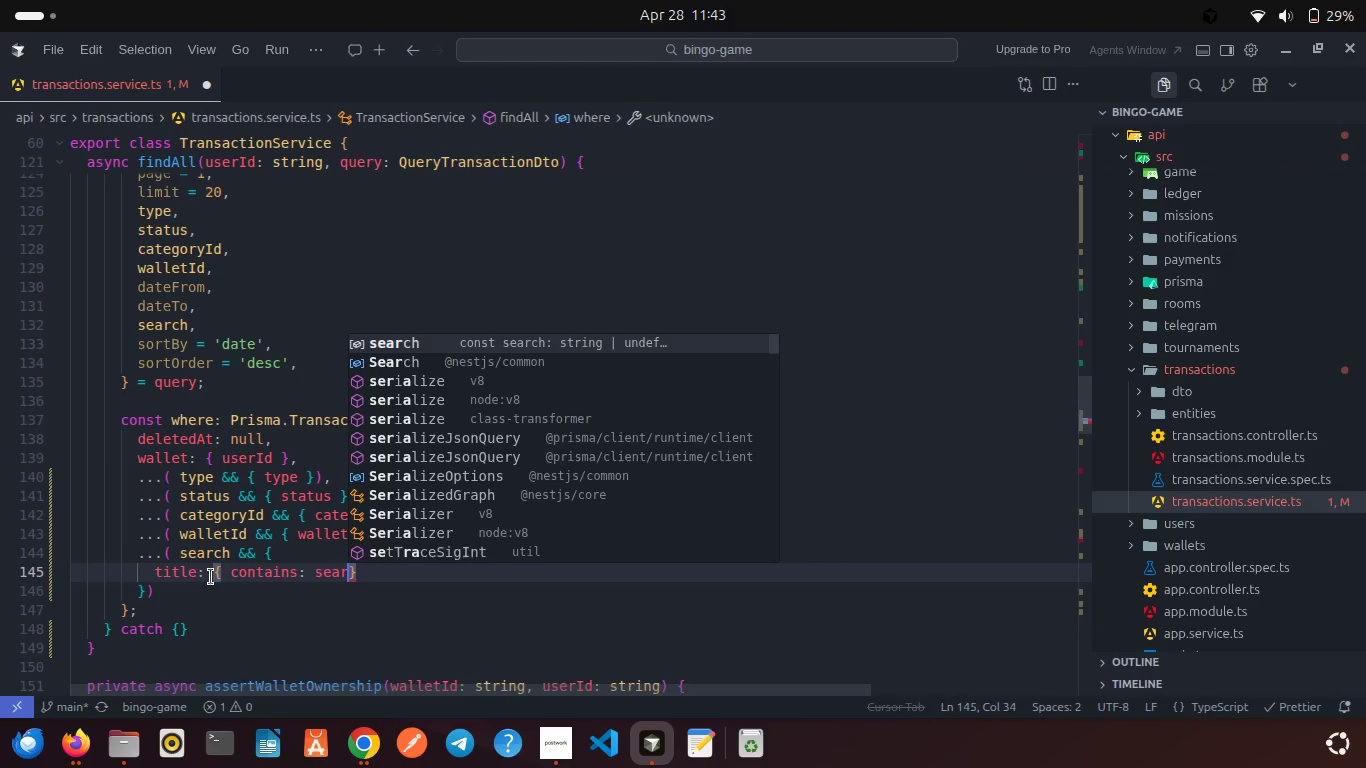 
key(Enter)
 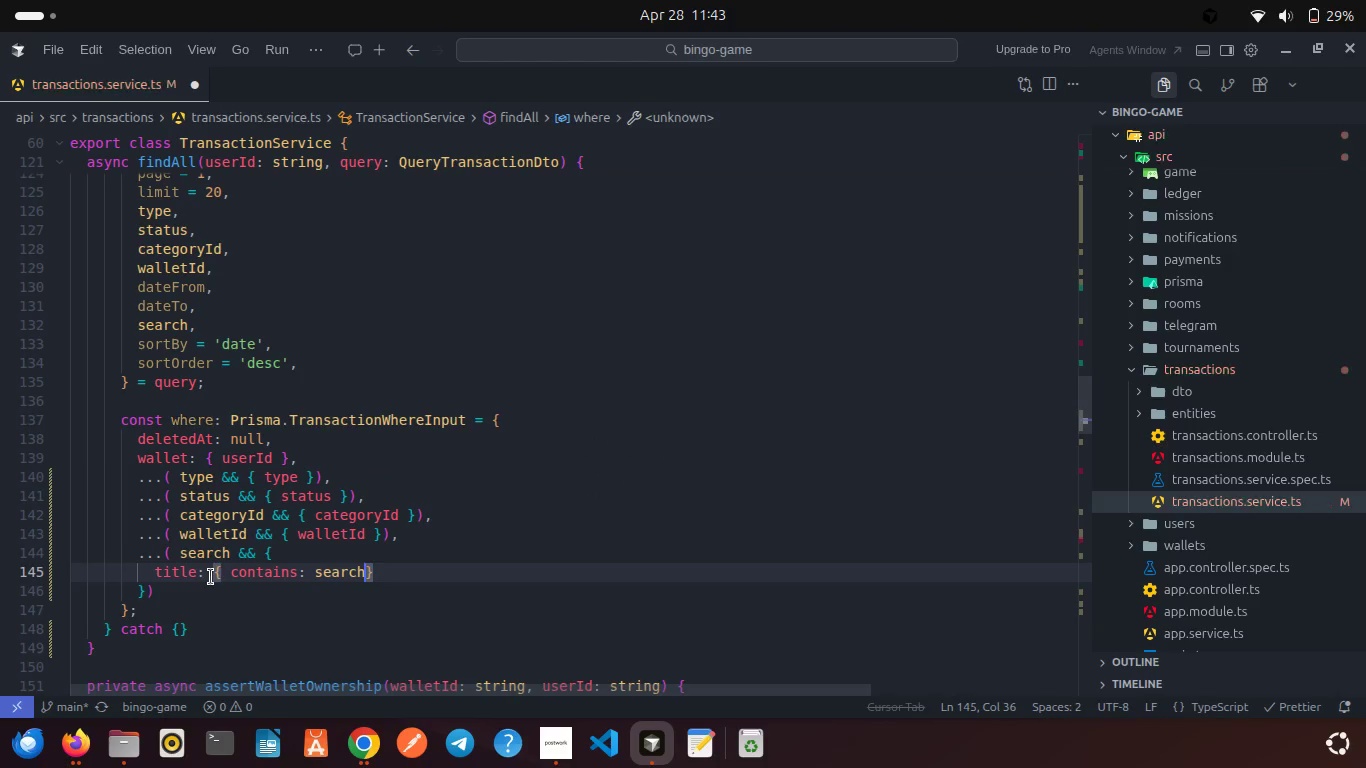 
type( , mode)
 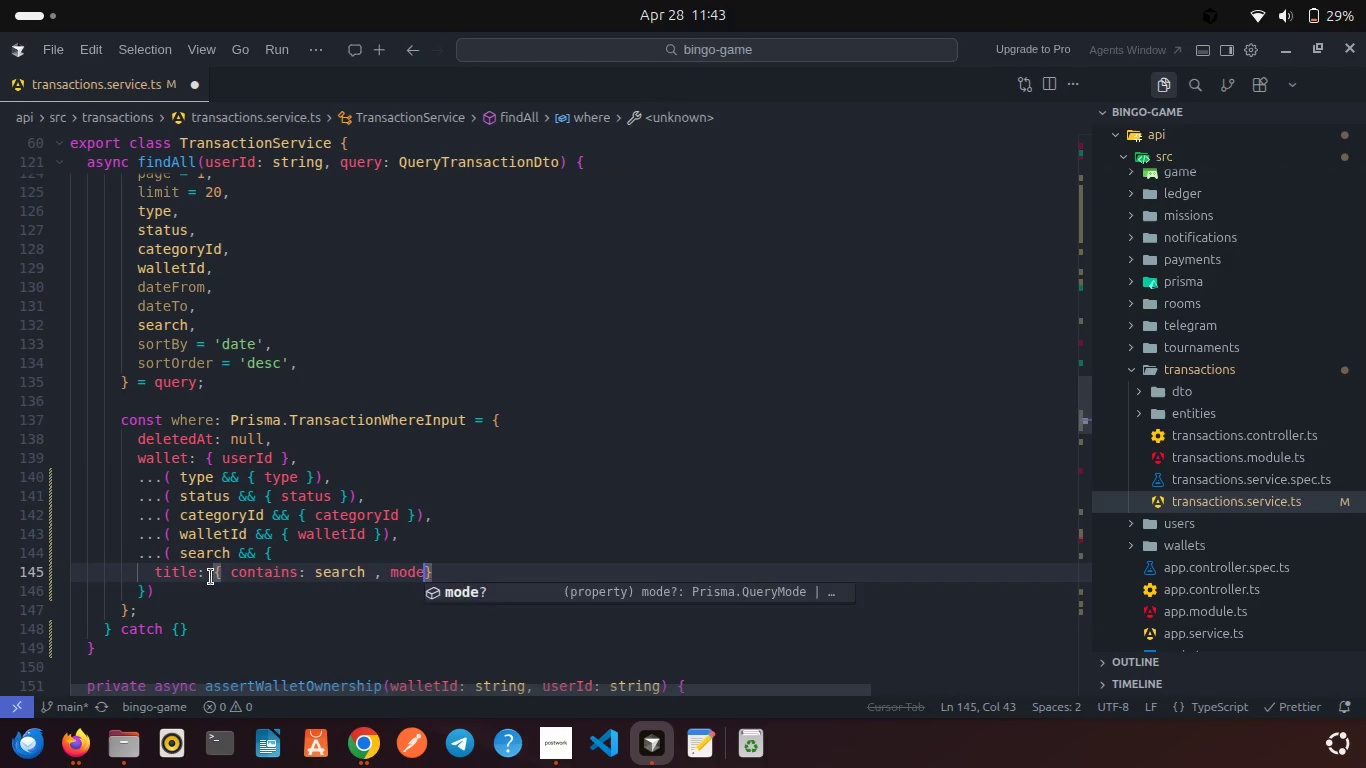 
key(Enter)
 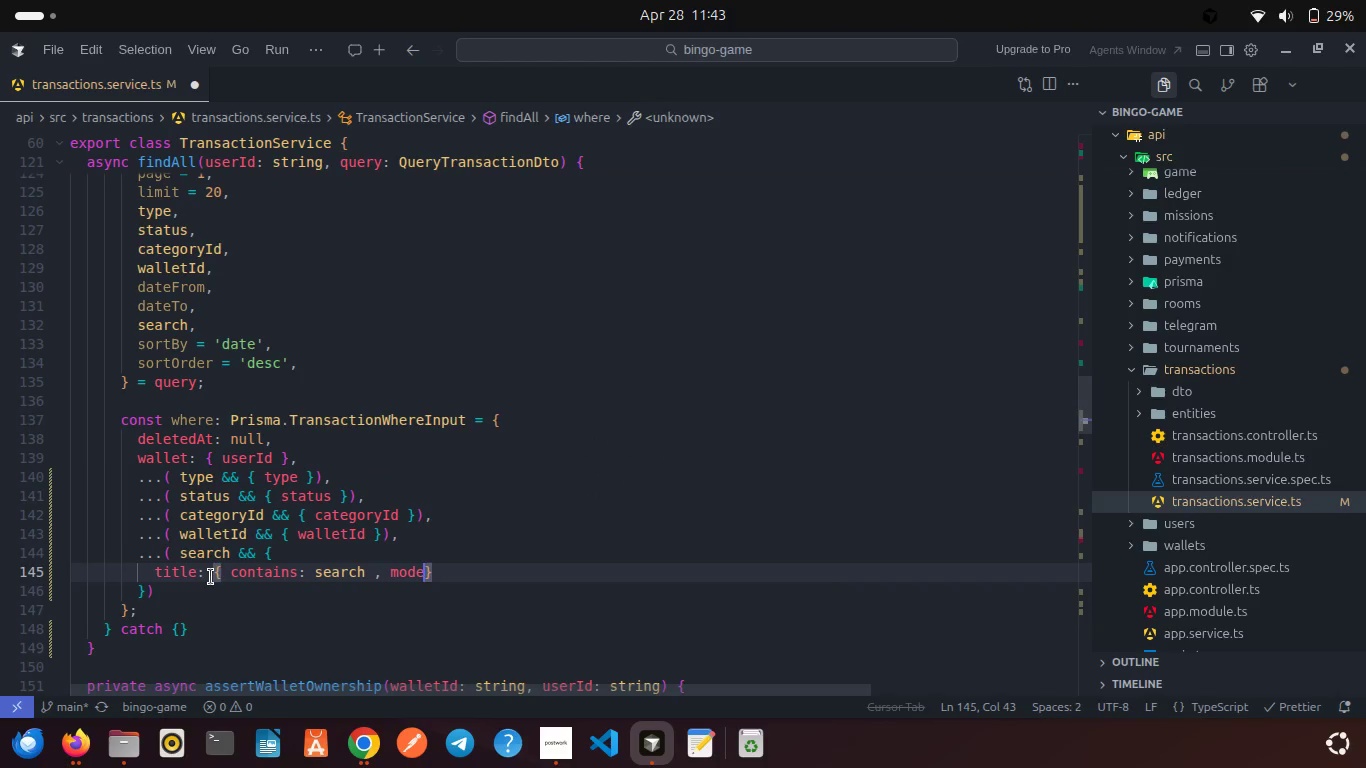 
type(:'ins)
 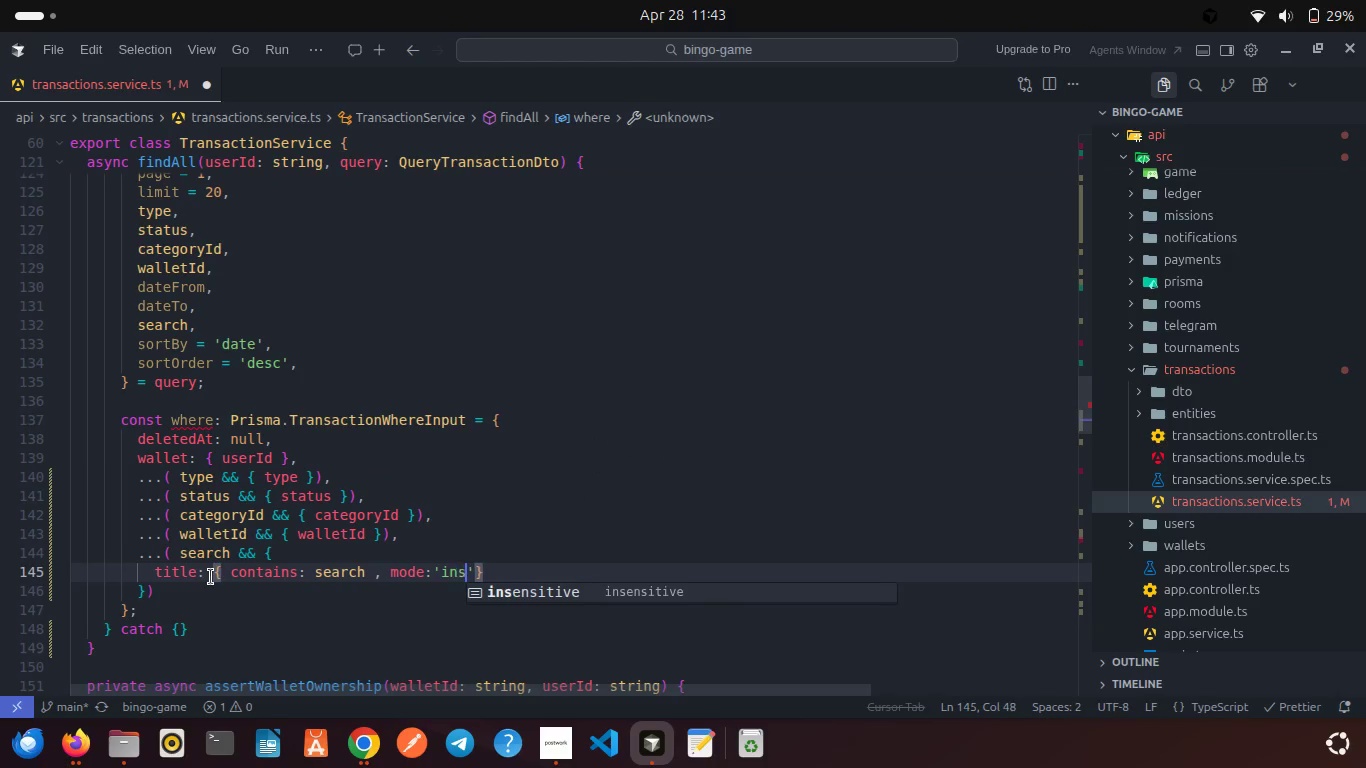 
key(Enter)
 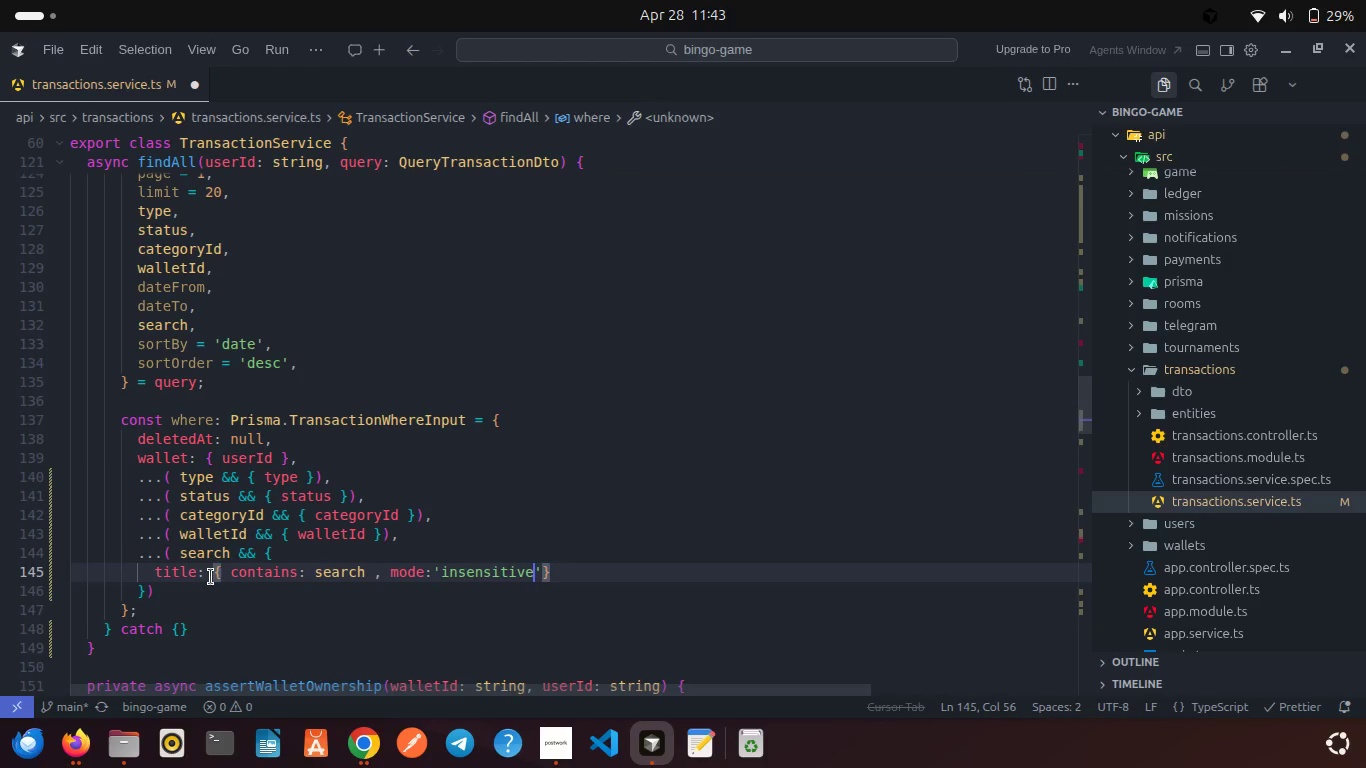 
key(Control+A)
 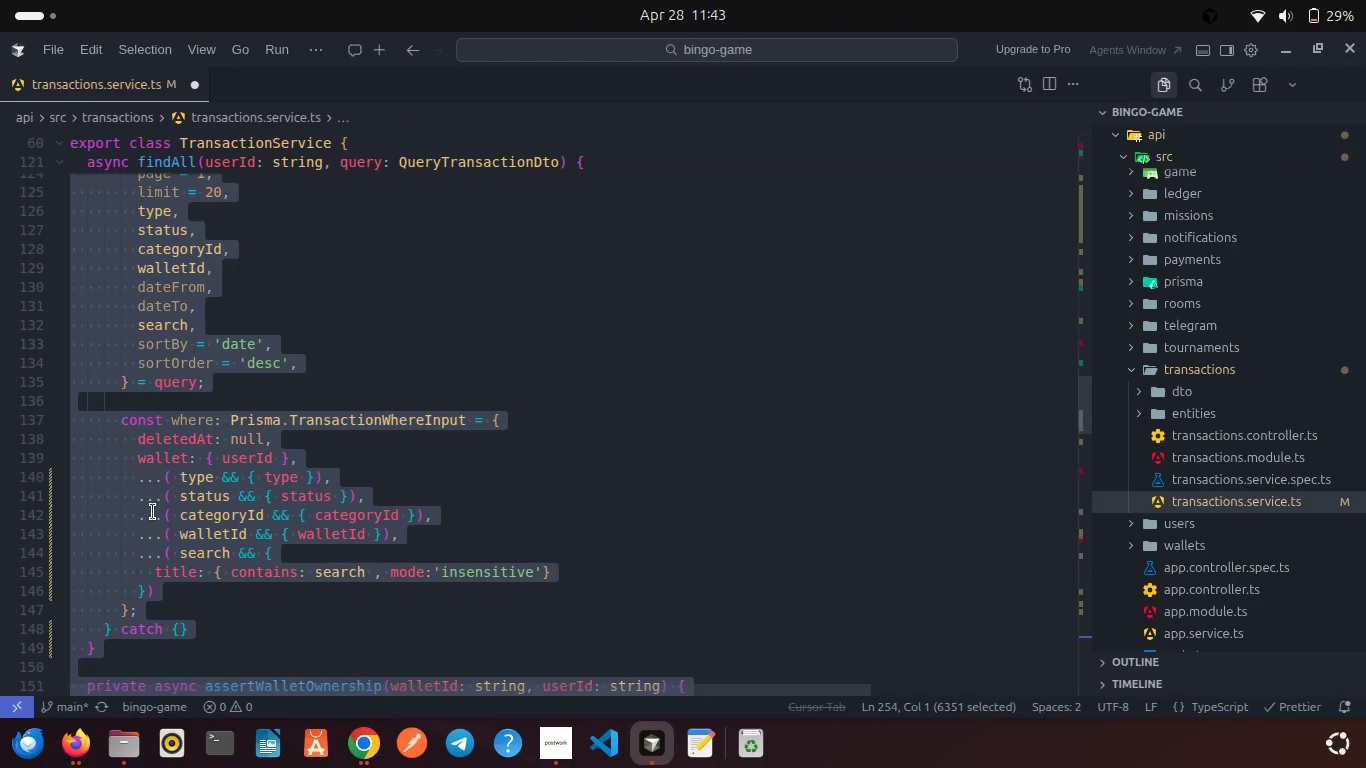 
right_click([153, 512])
 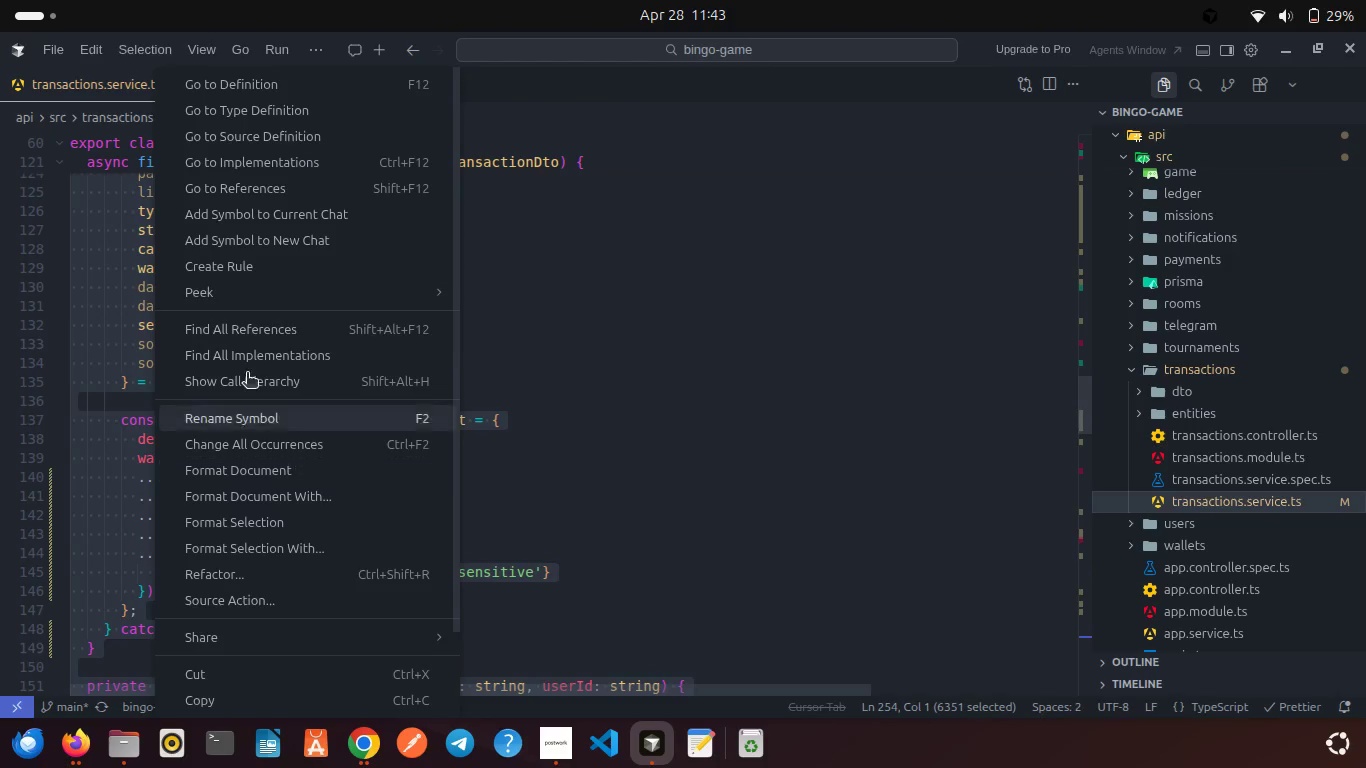 
scroll: coordinate [257, 454], scroll_direction: down, amount: 6.0
 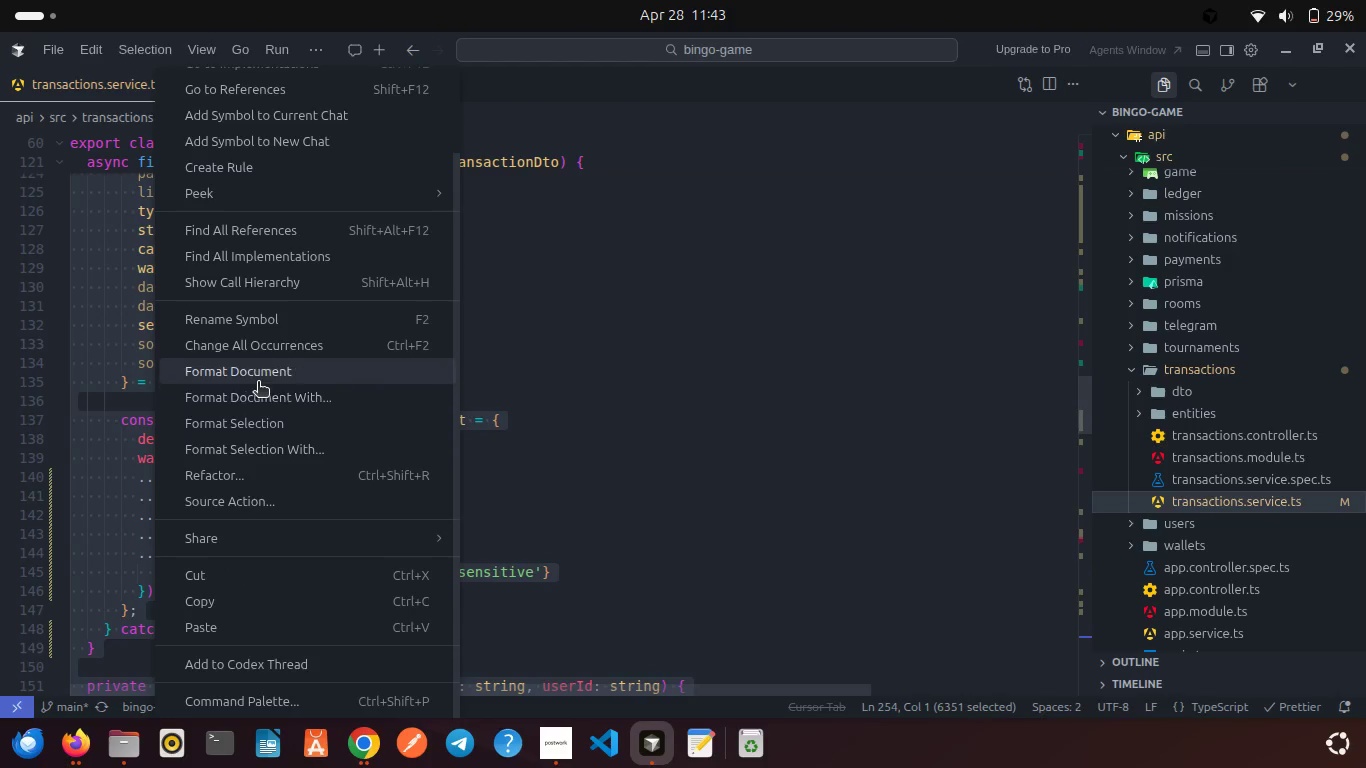 
left_click([258, 382])
 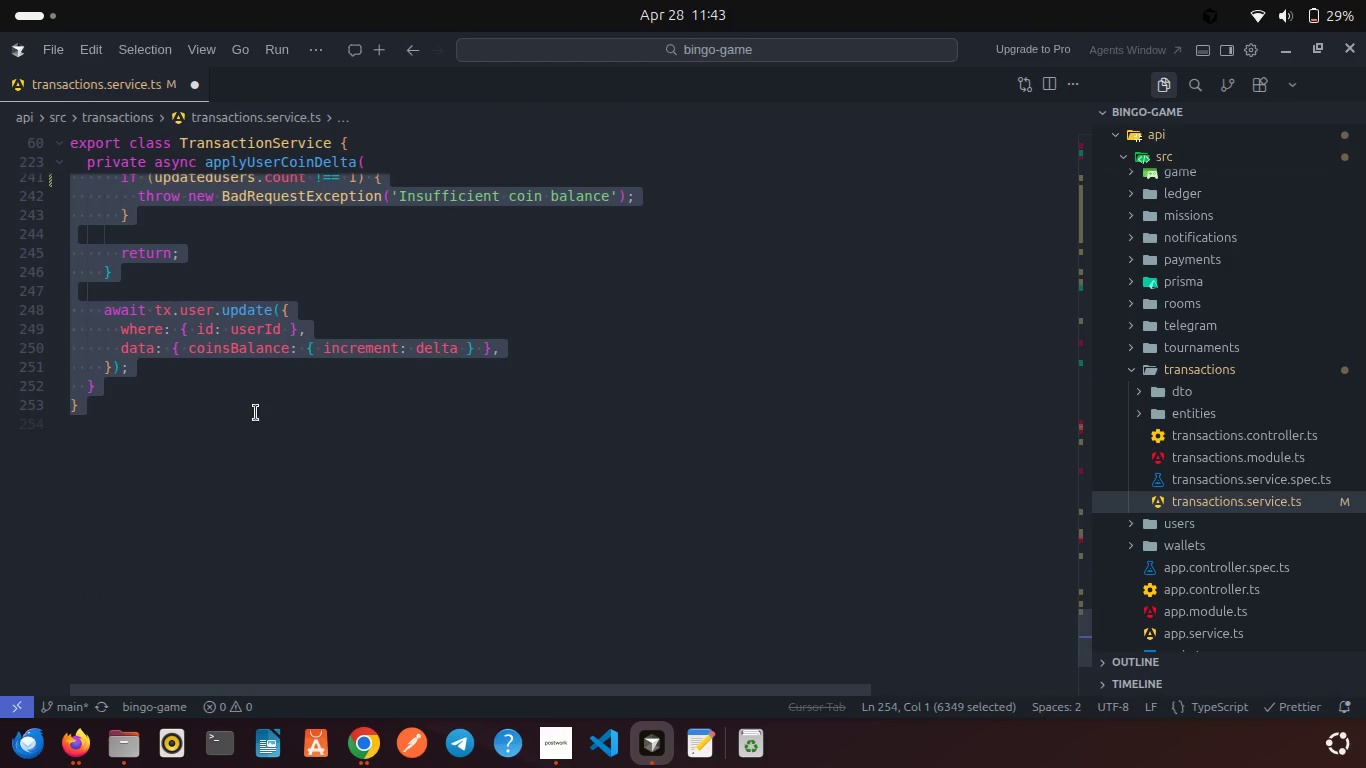 
left_click([255, 420])
 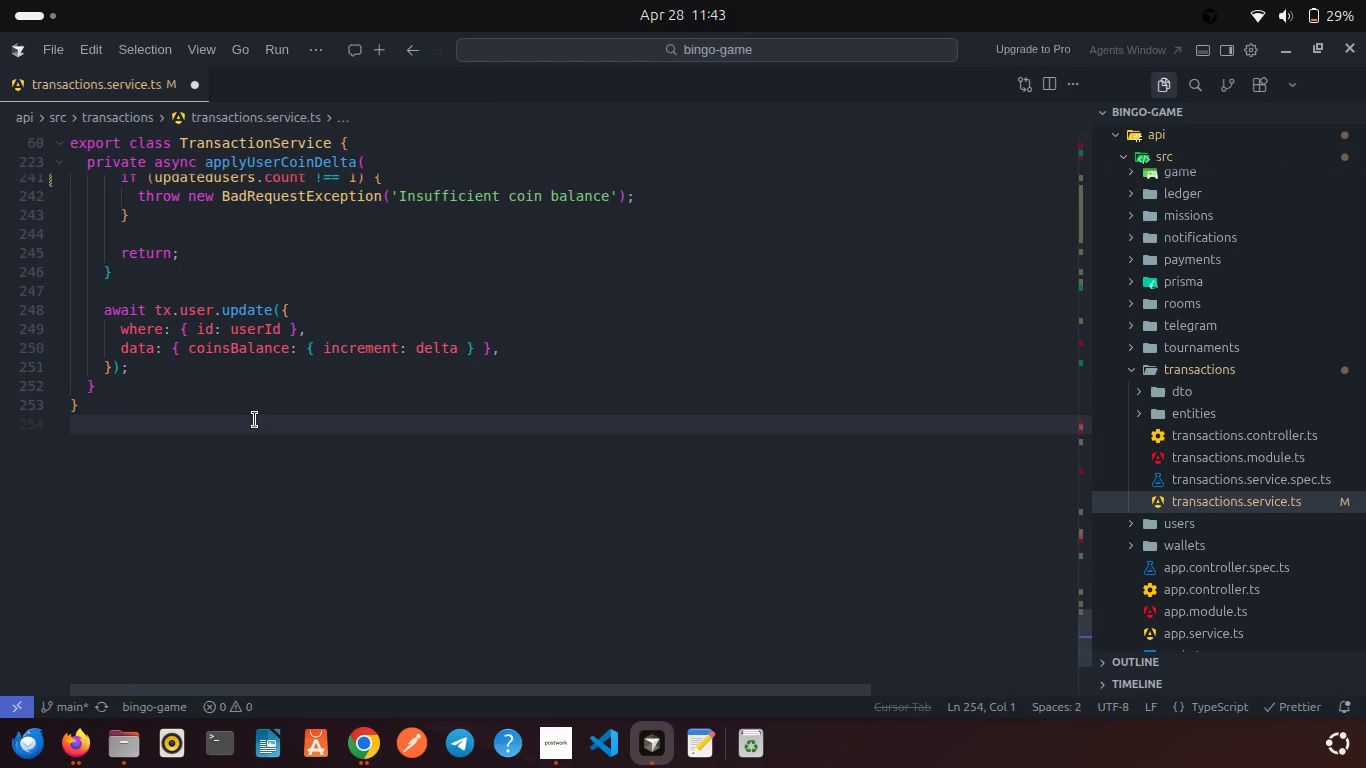 
key(Control+S)
 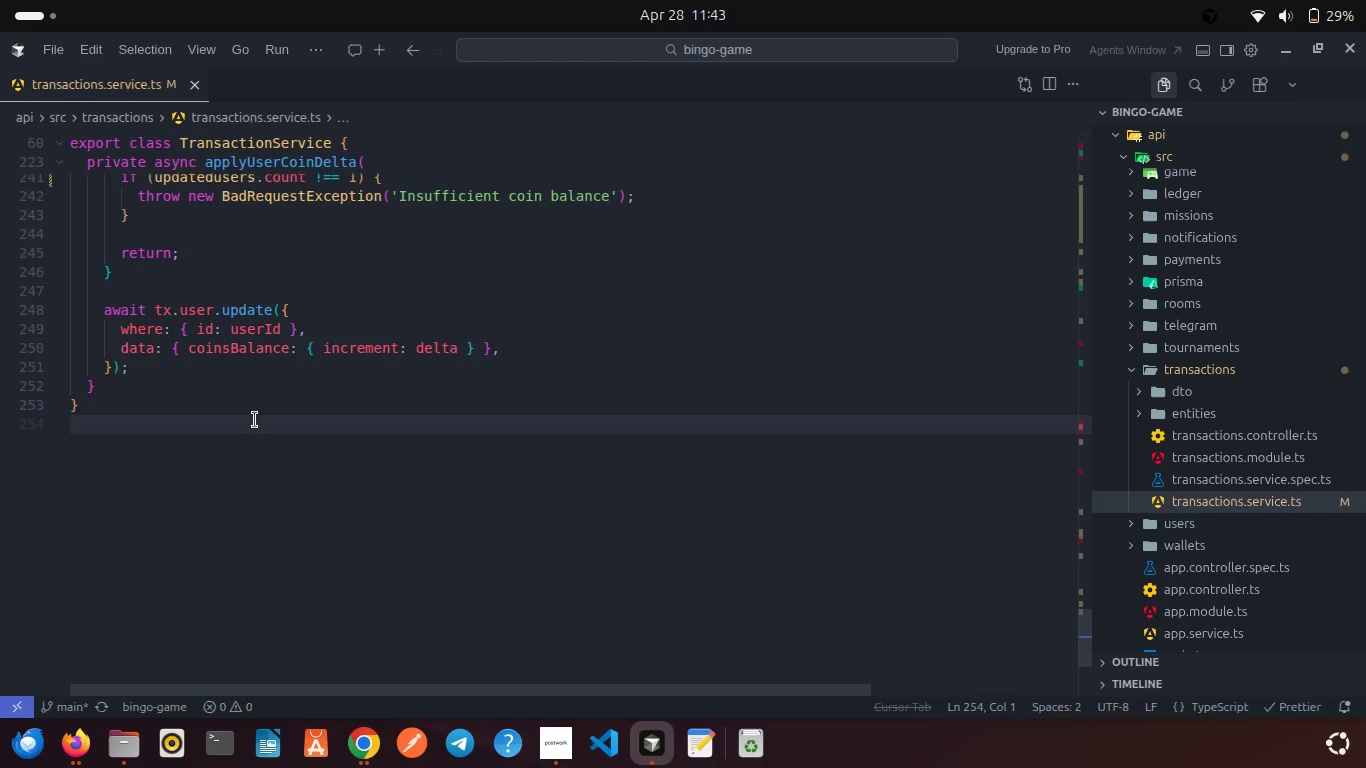 
scroll: coordinate [255, 420], scroll_direction: up, amount: 5.0
 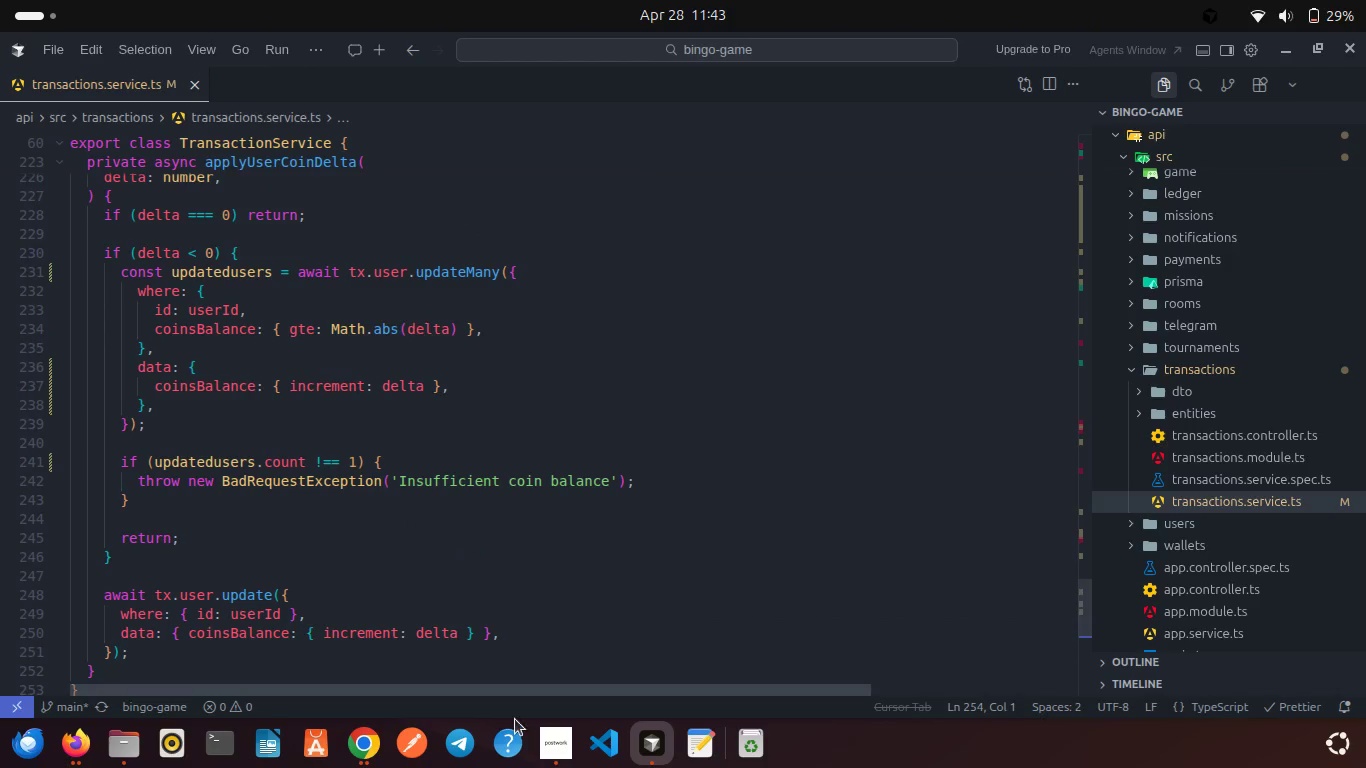 
left_click([545, 733])